 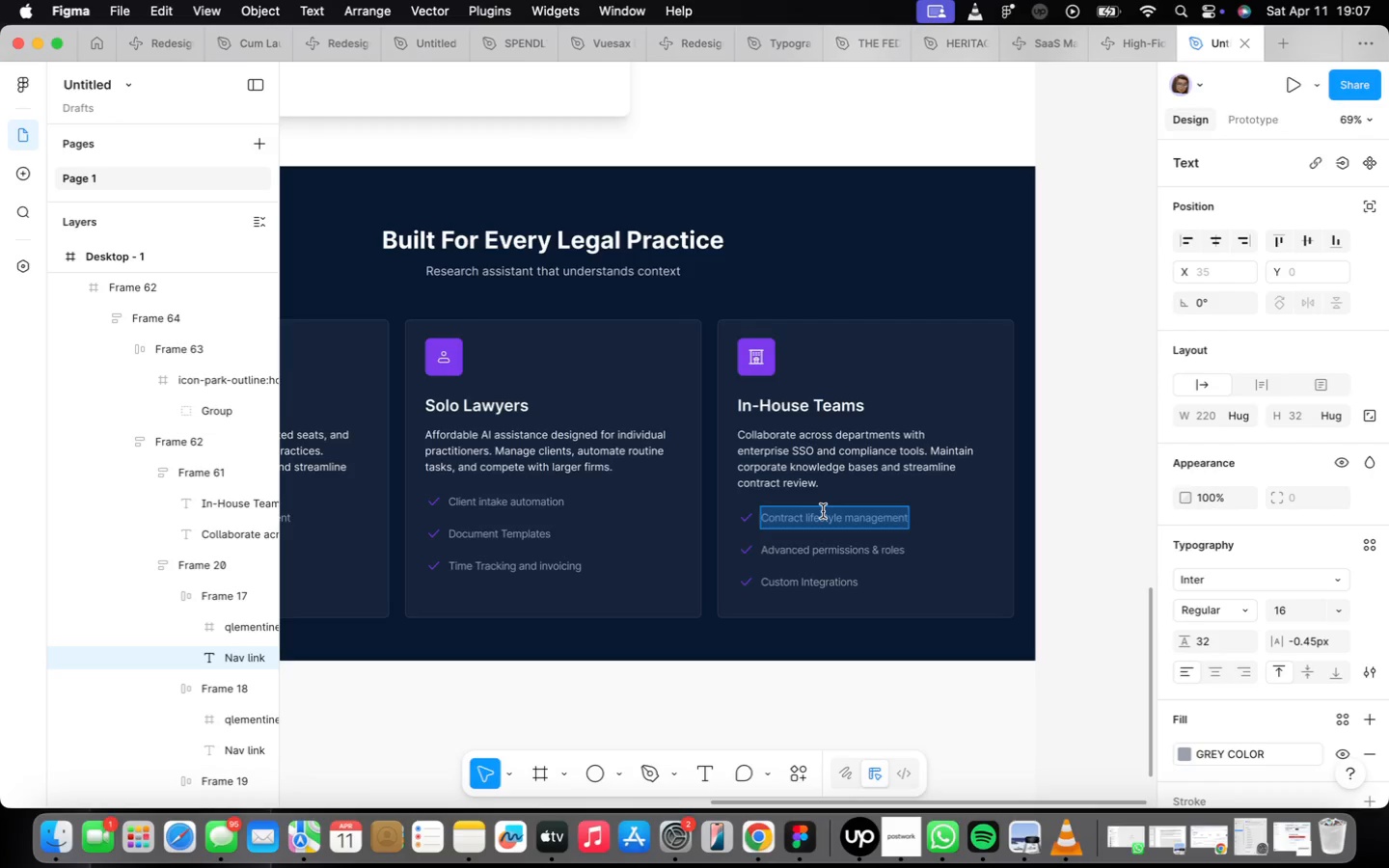 
triple_click([823, 511])
 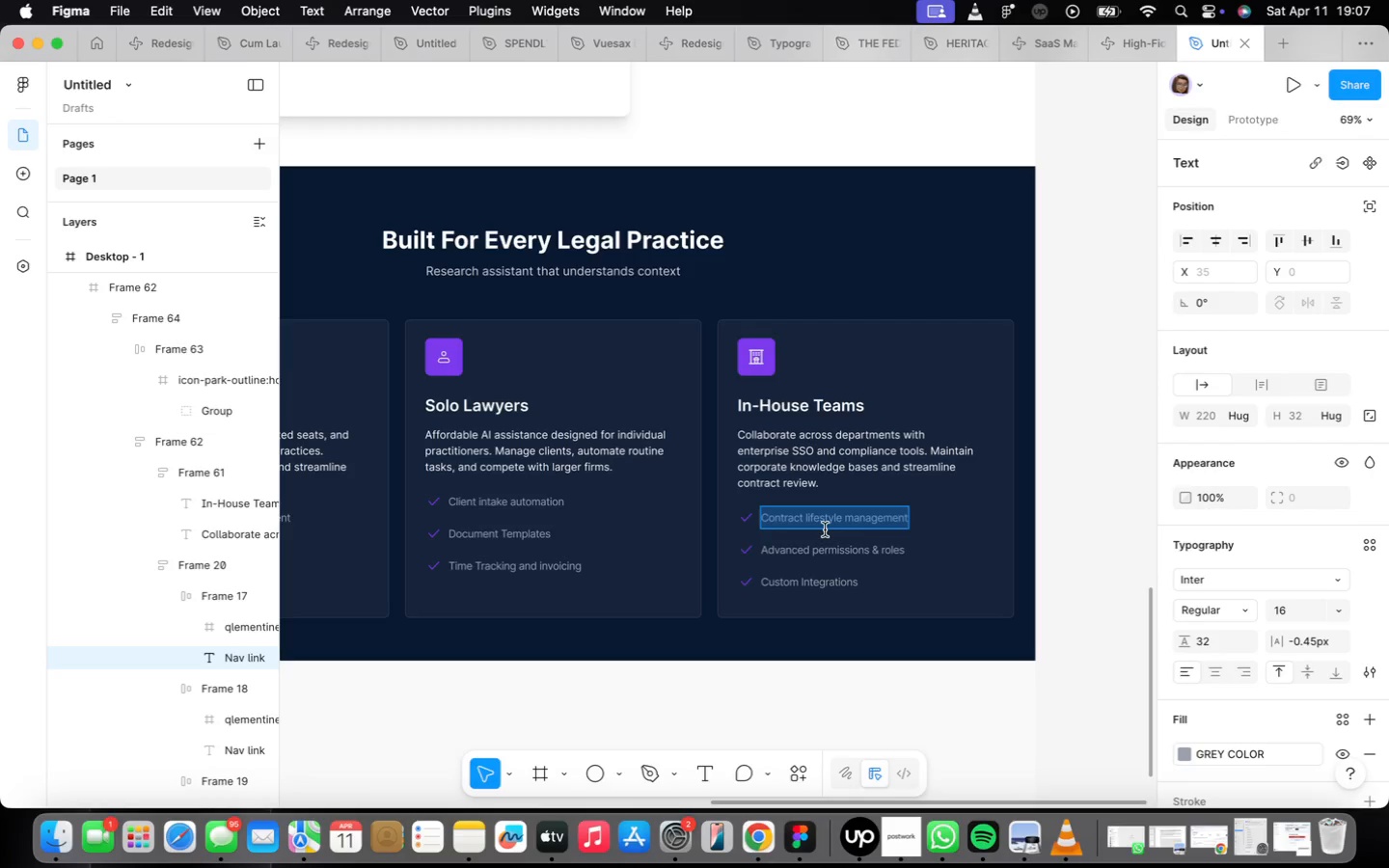 
wait(8.06)
 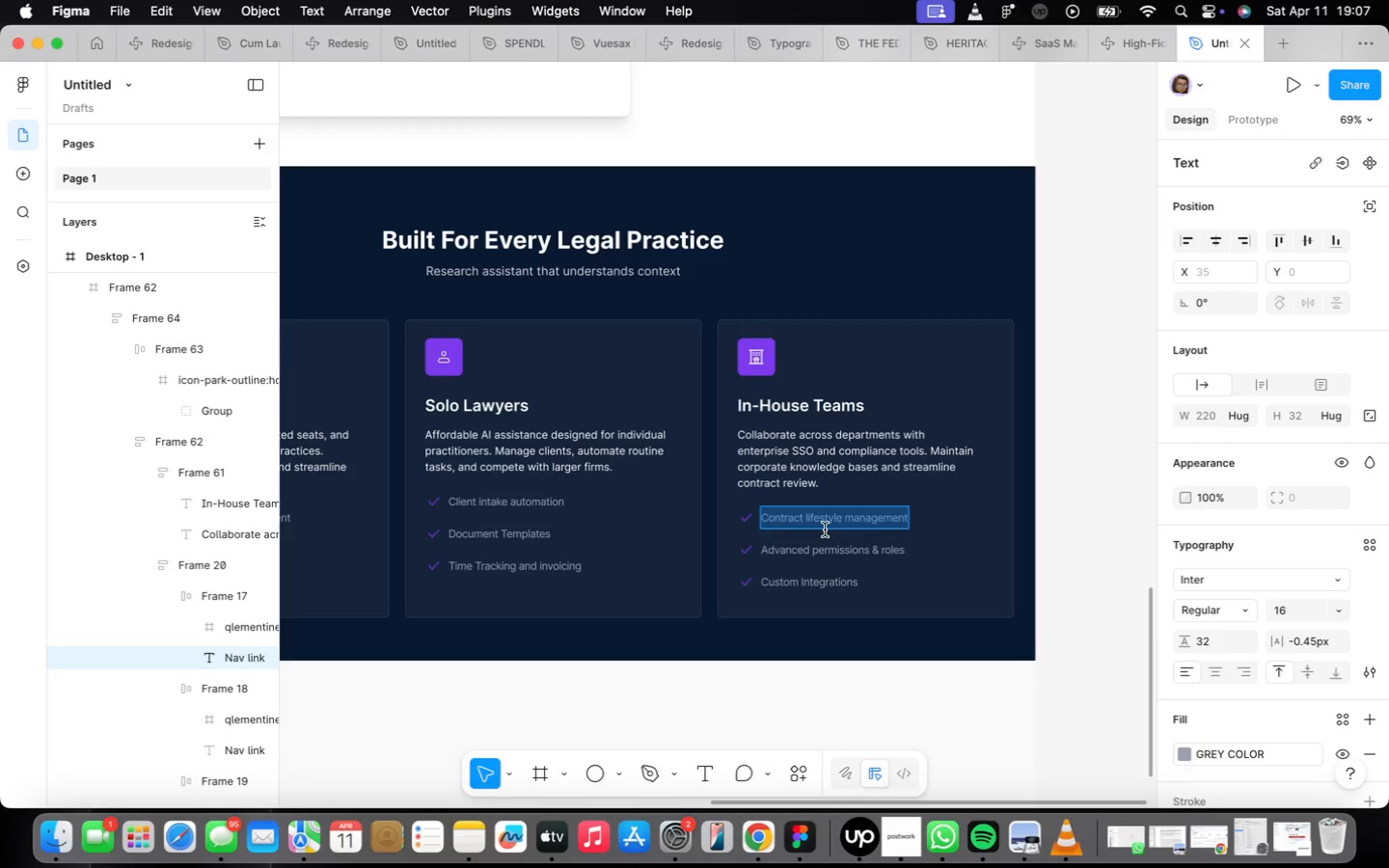 
type(Contract lifes)
key(Backspace)
type(ct)
 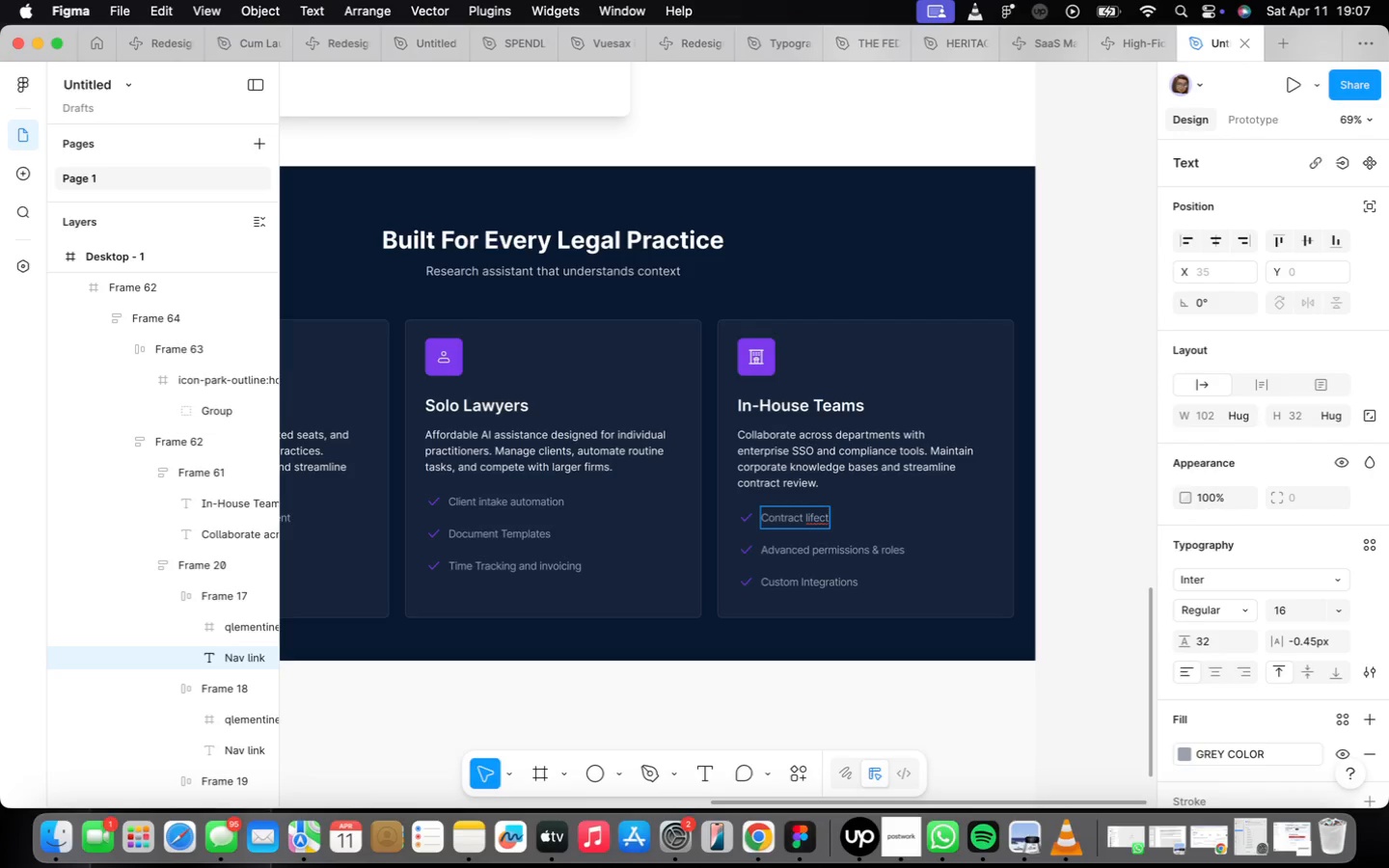 
wait(5.95)
 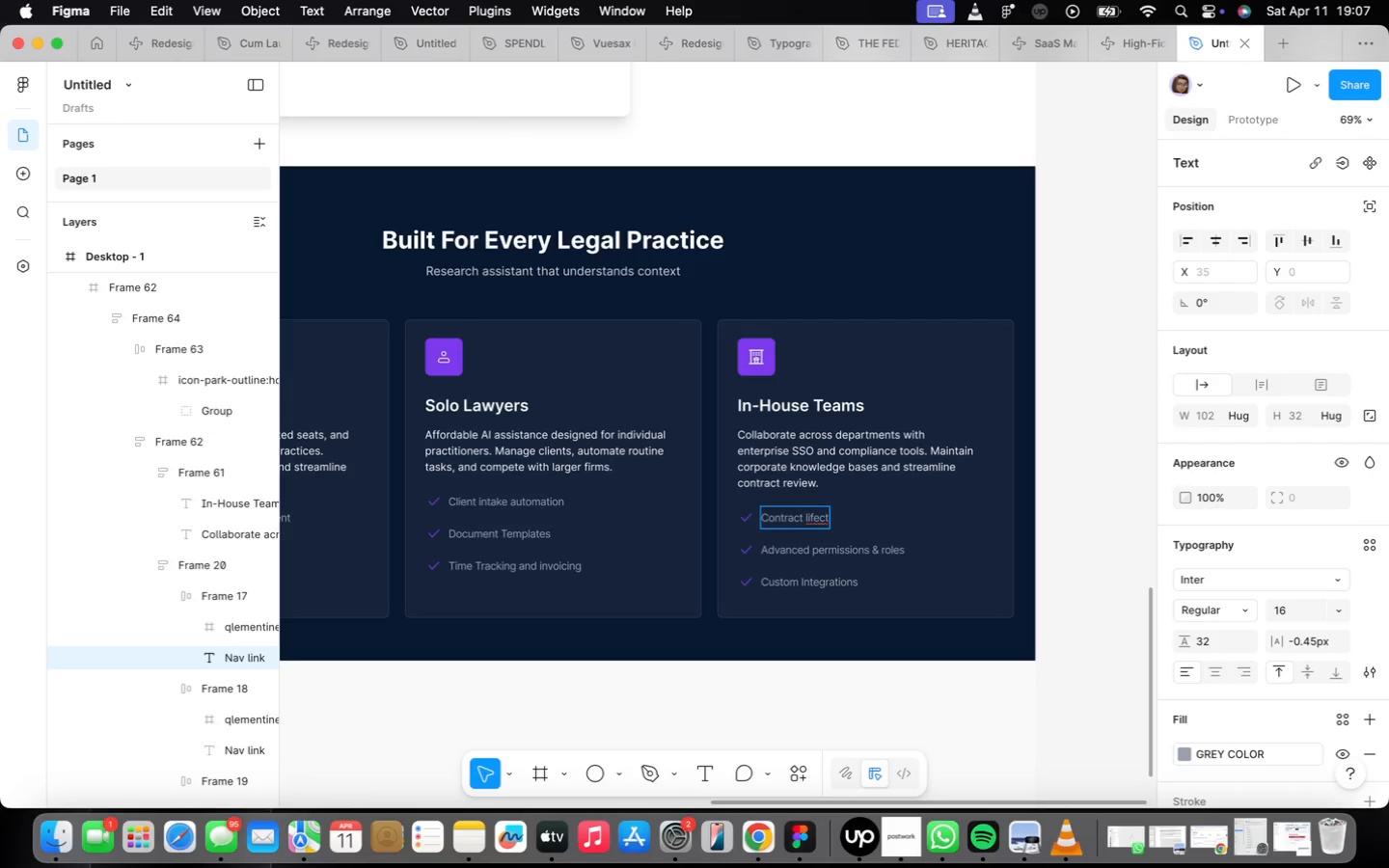 
key(Backspace)
type(ycle management)
 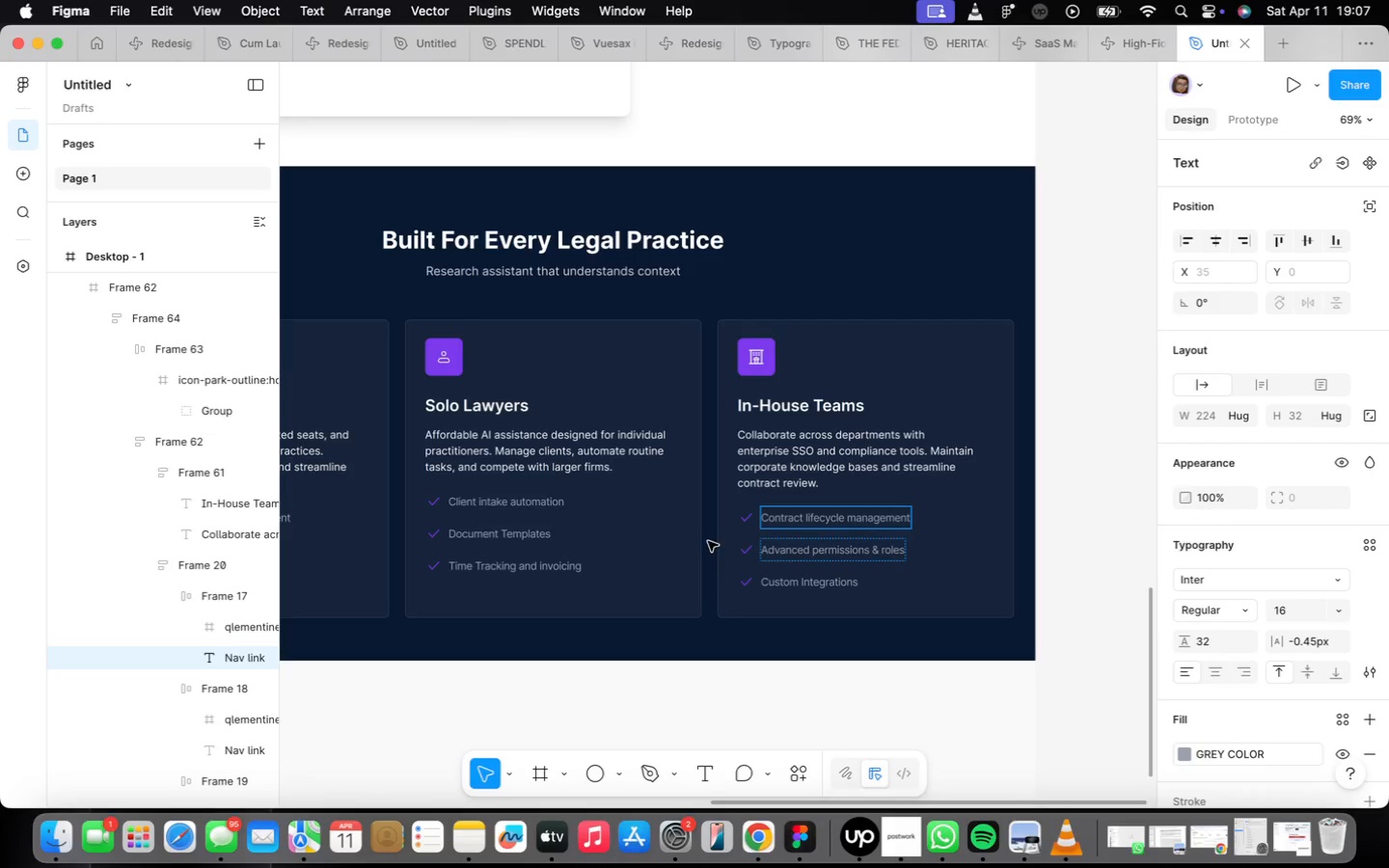 
double_click([794, 542])
 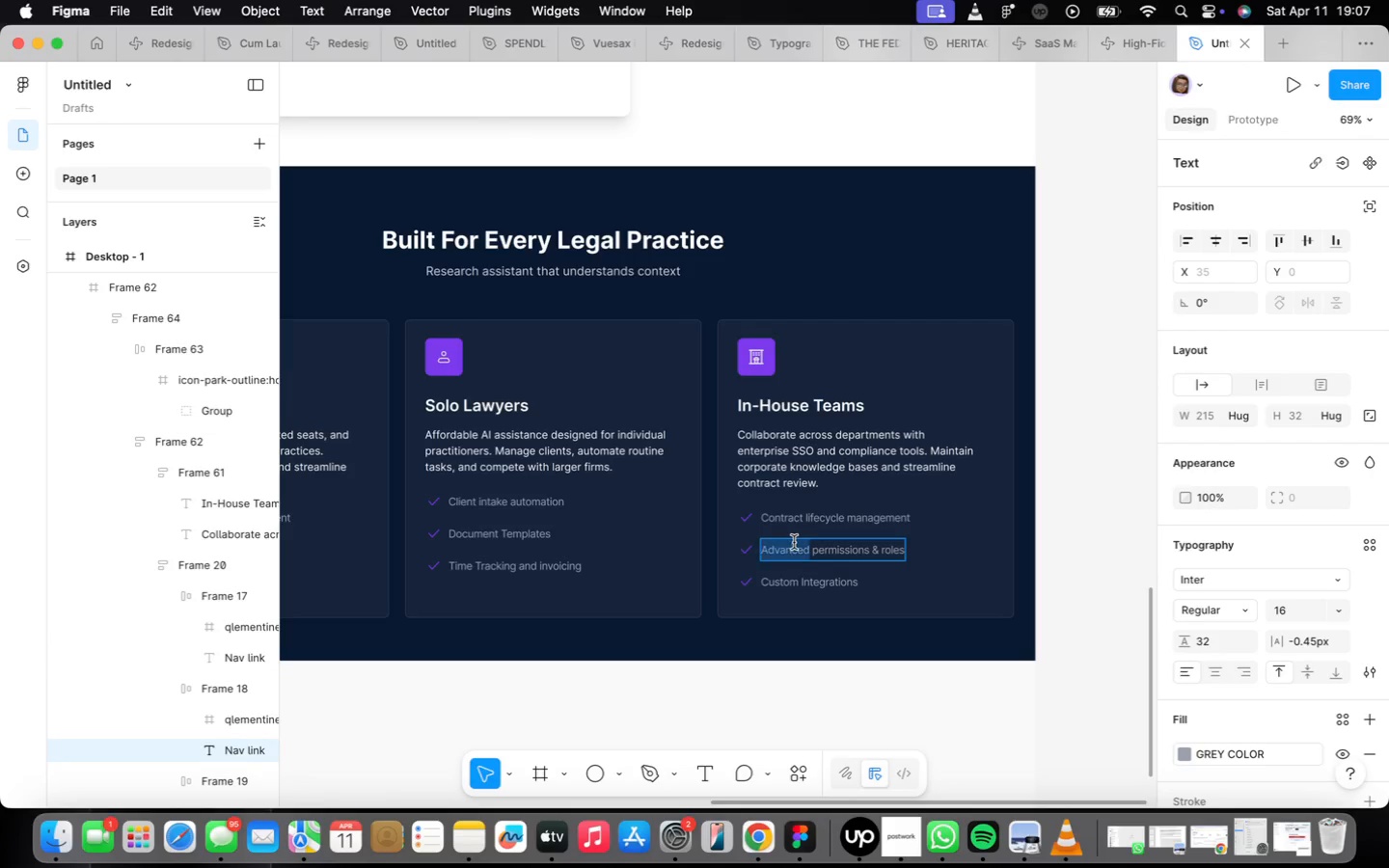 
triple_click([794, 542])
 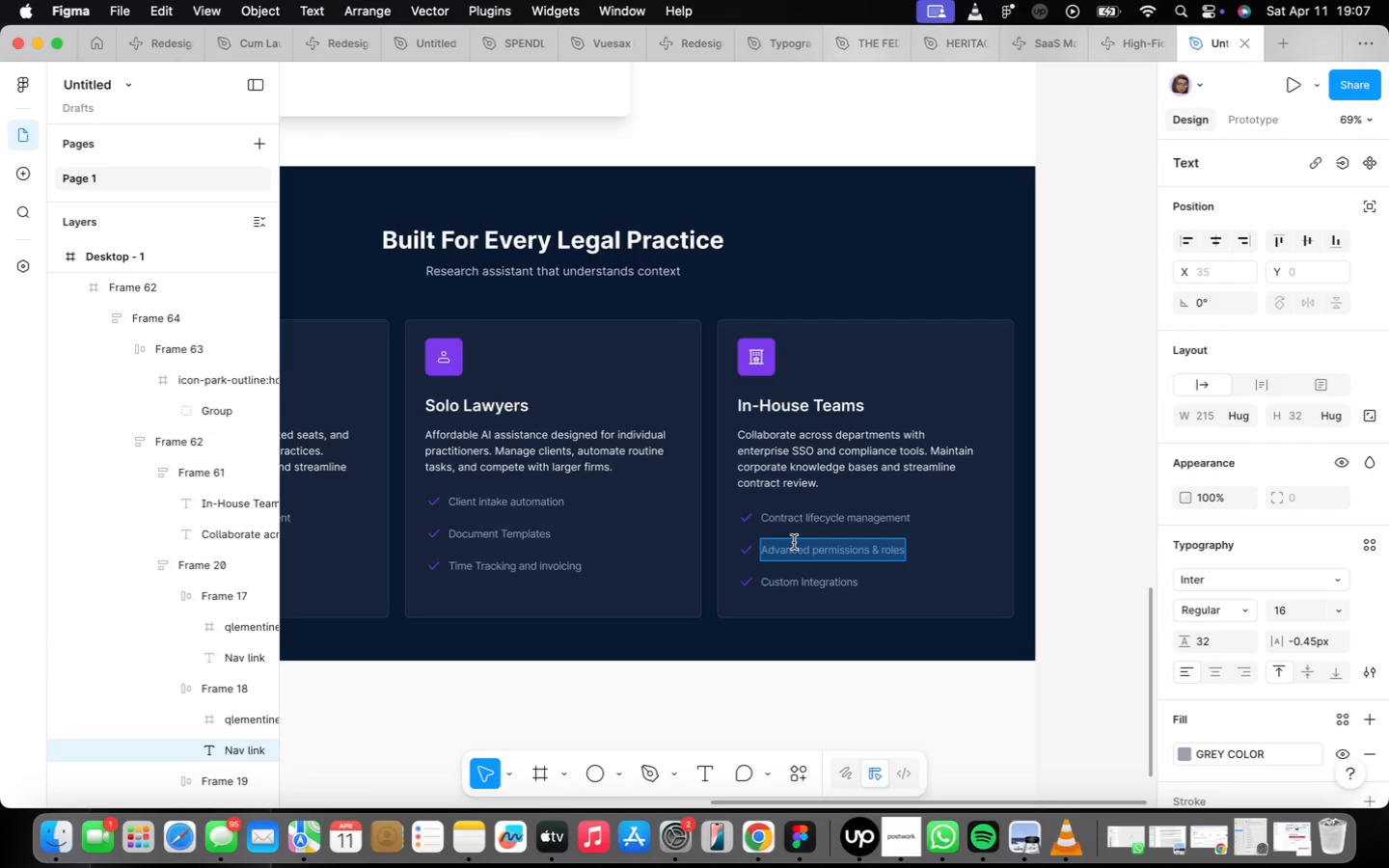 
wait(5.66)
 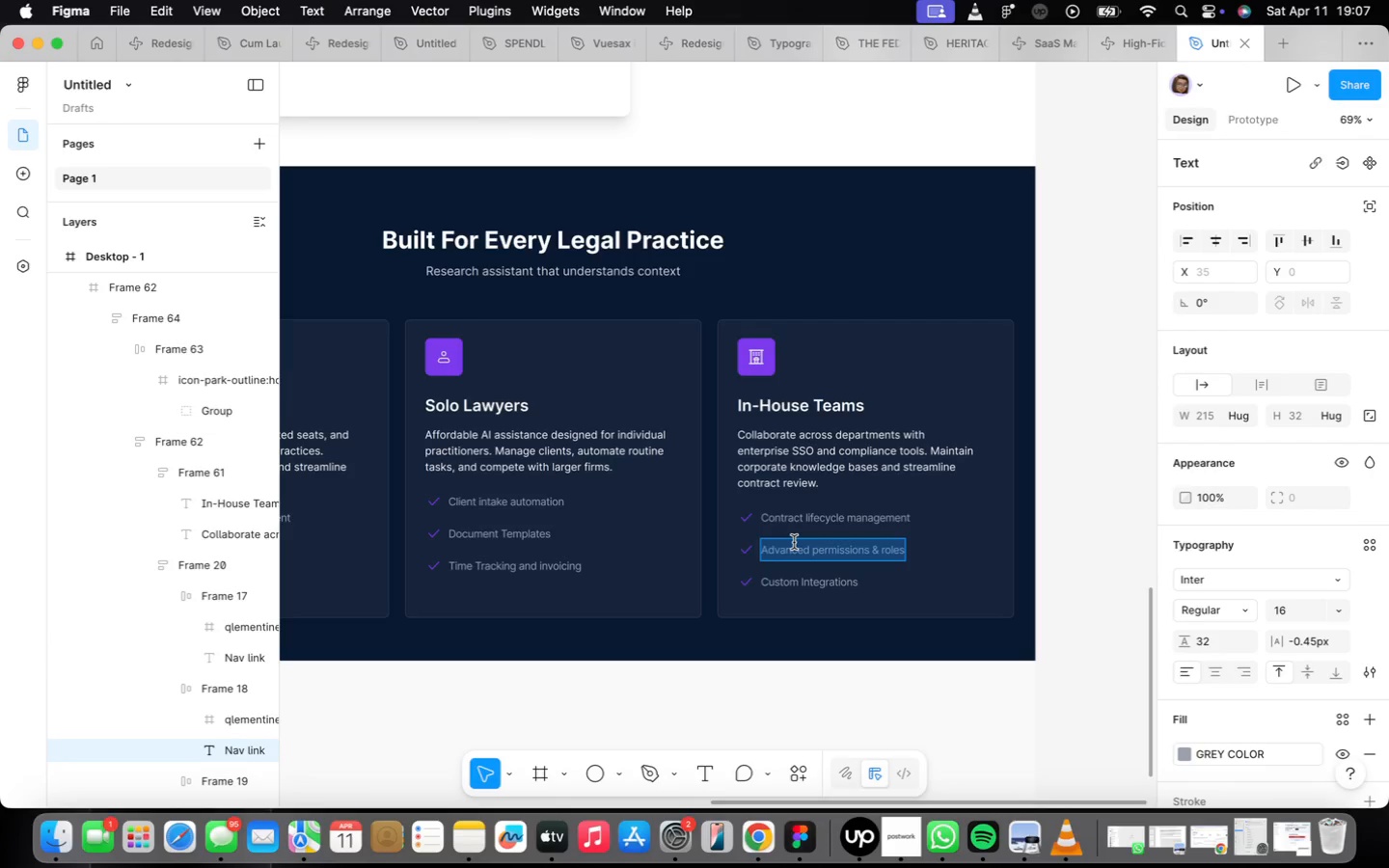 
type(Eb)
key(Backspace)
type(nt)
 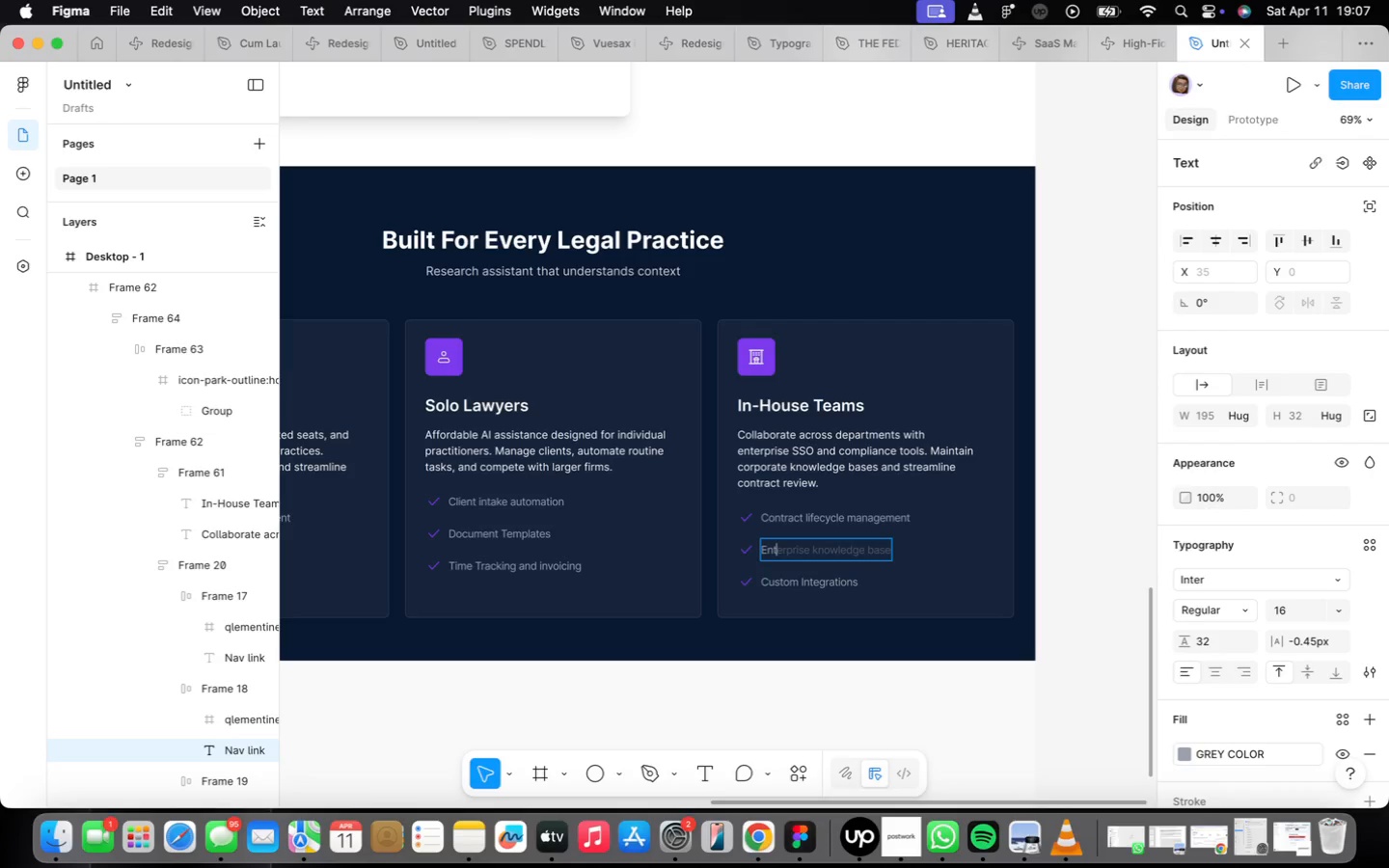 
key(ArrowRight)
 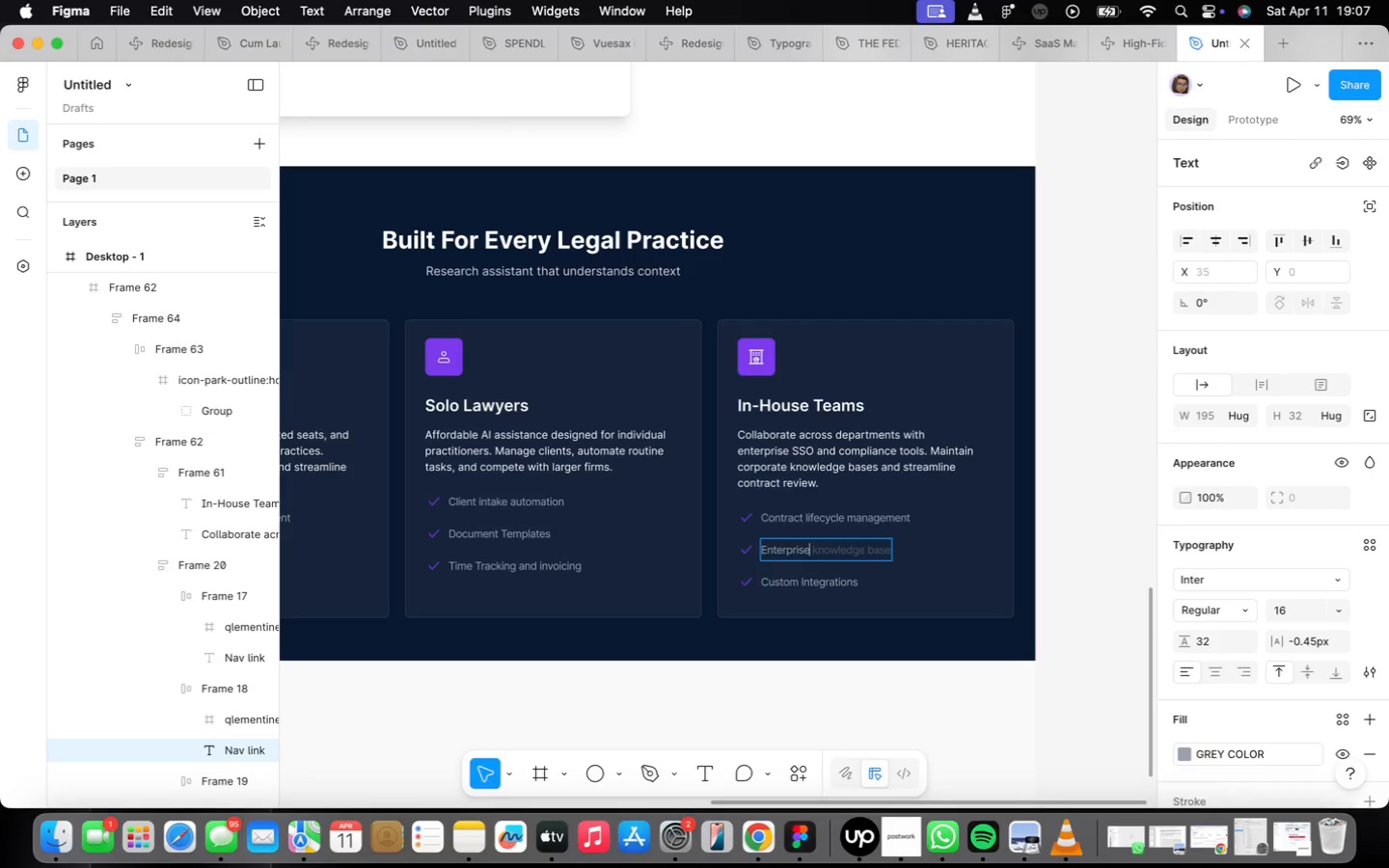 
type( SSO & c)
key(Backspace)
type(Compliance)
 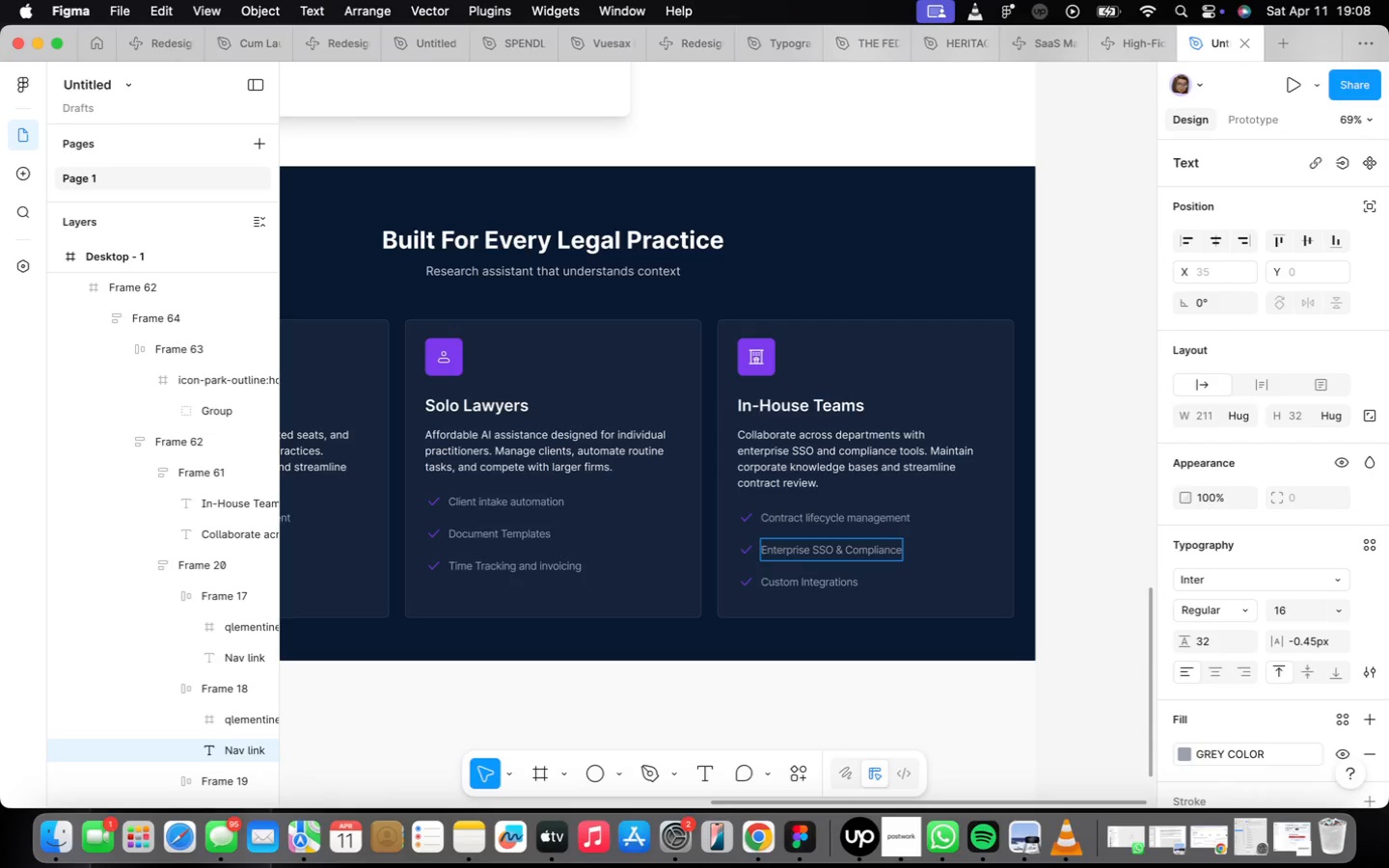 
scroll: coordinate [794, 542], scroll_direction: down, amount: 1.0
 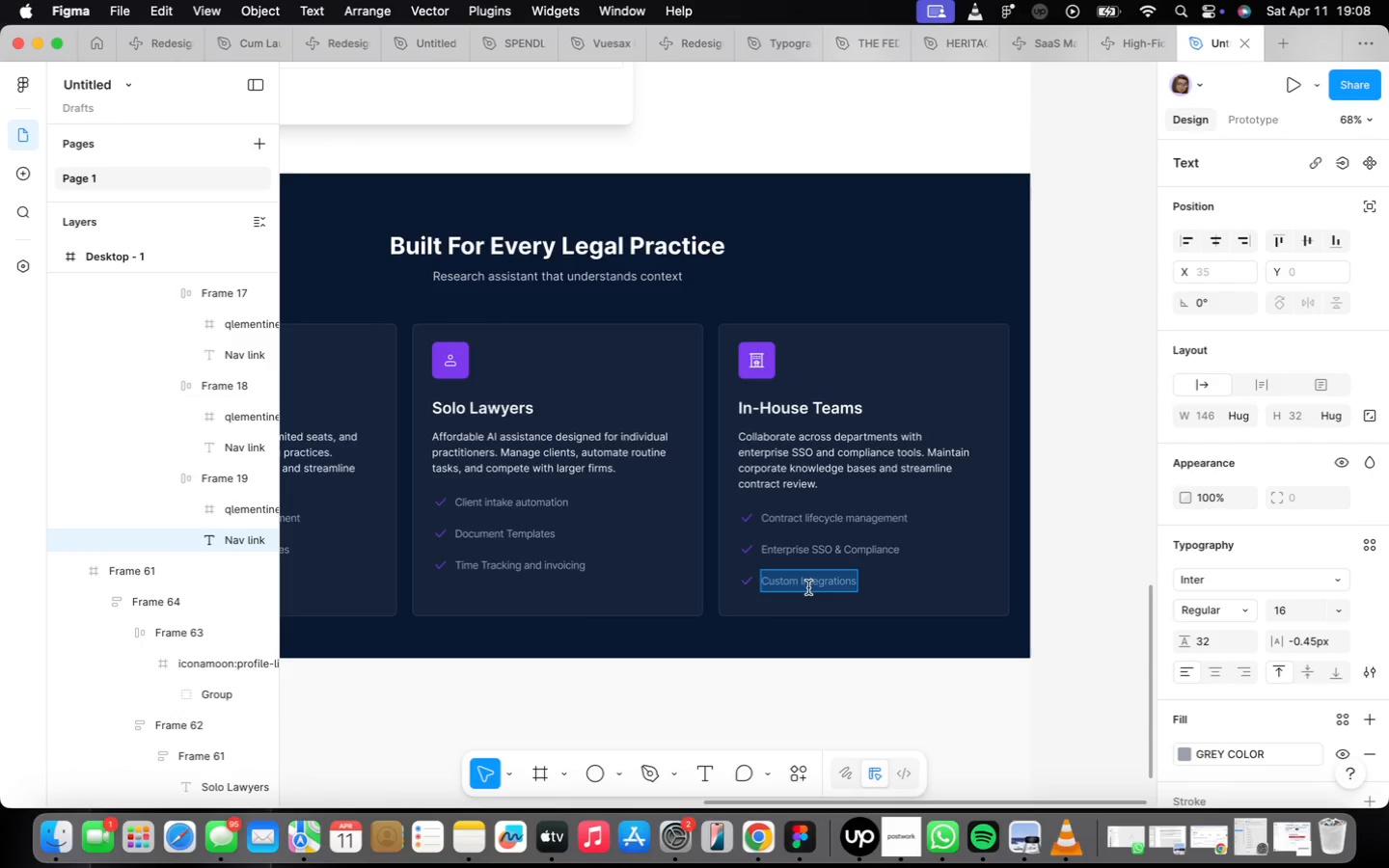 
type(Knowledge )
 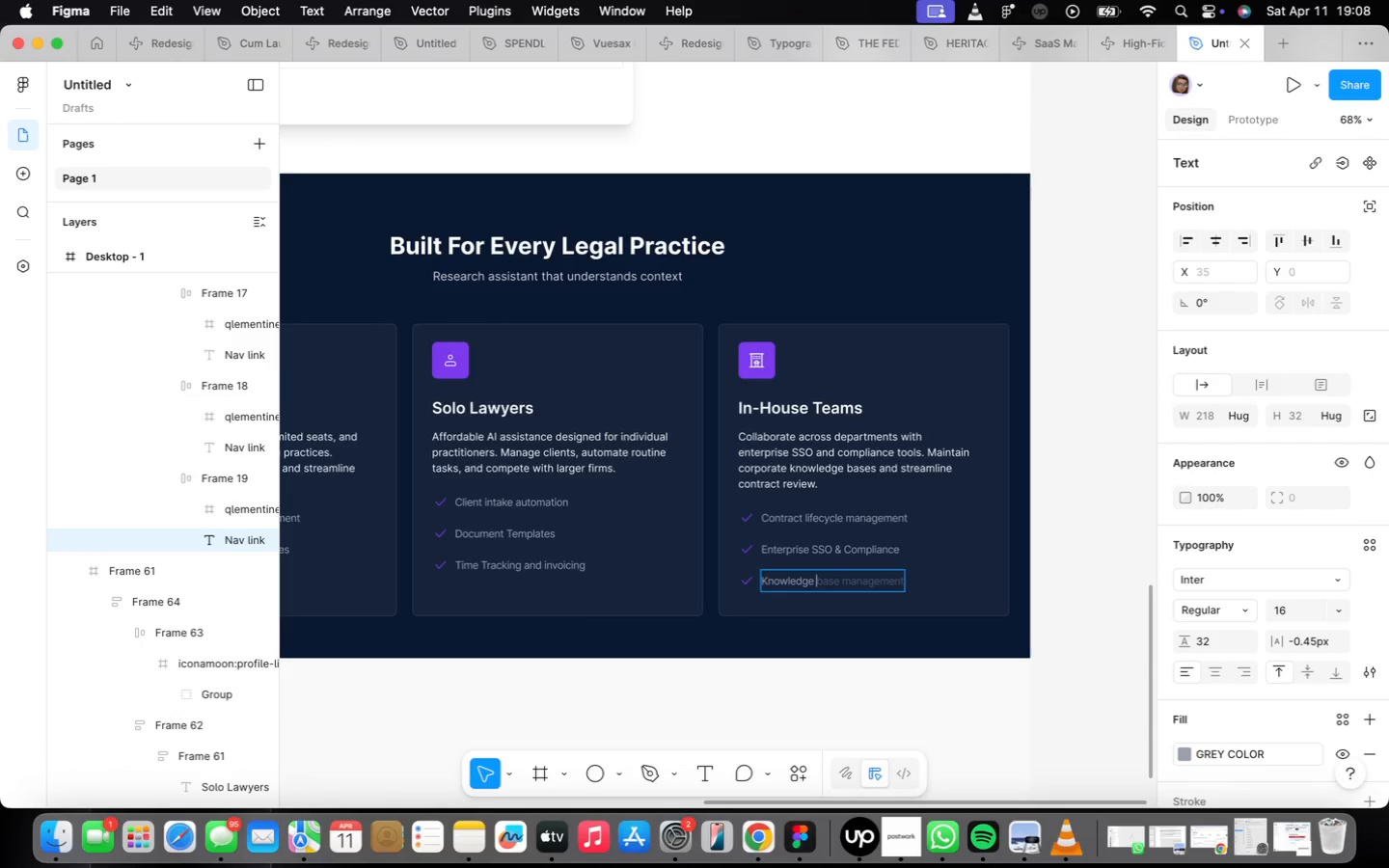 
key(ArrowRight)
 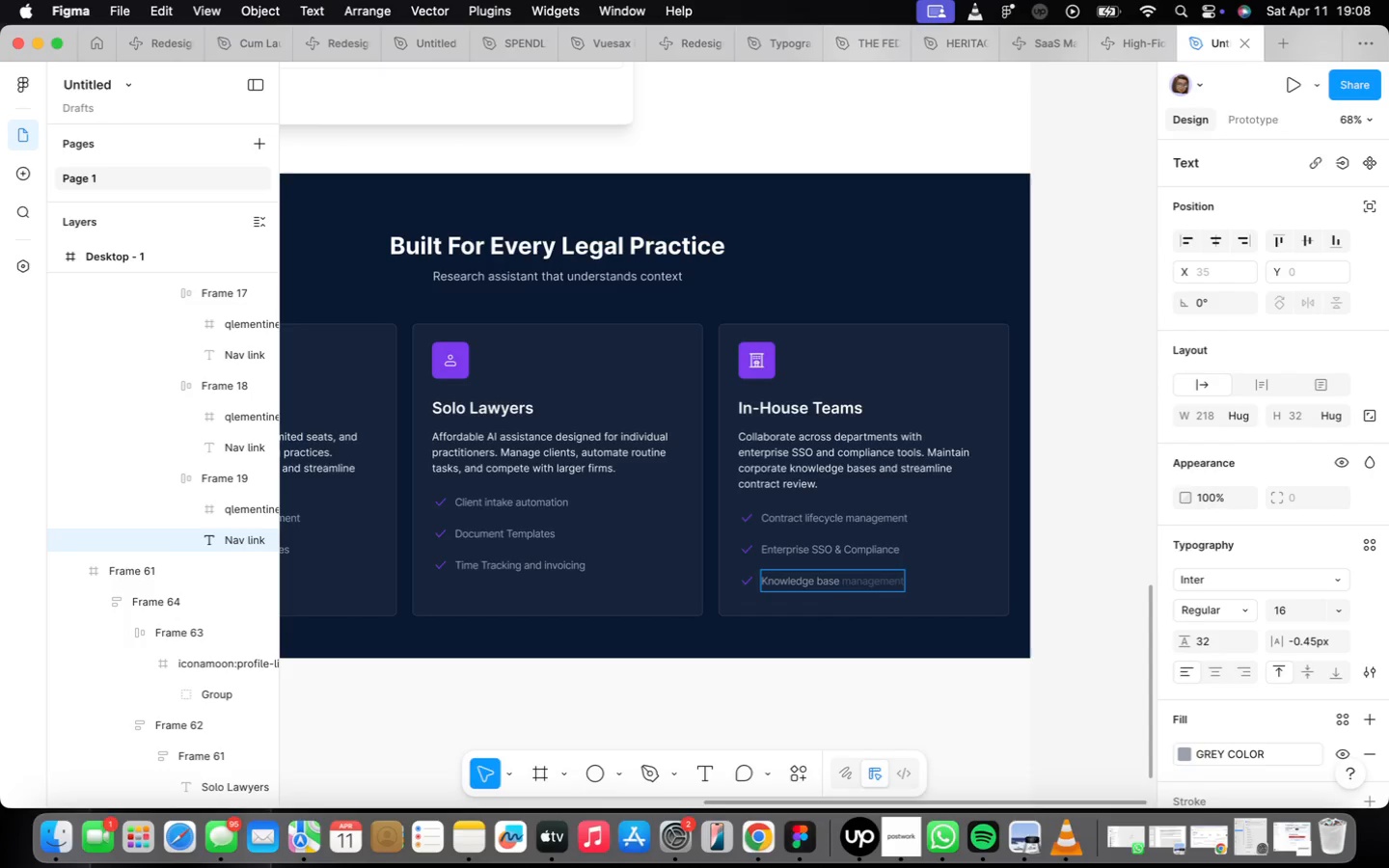 
type( integration)
 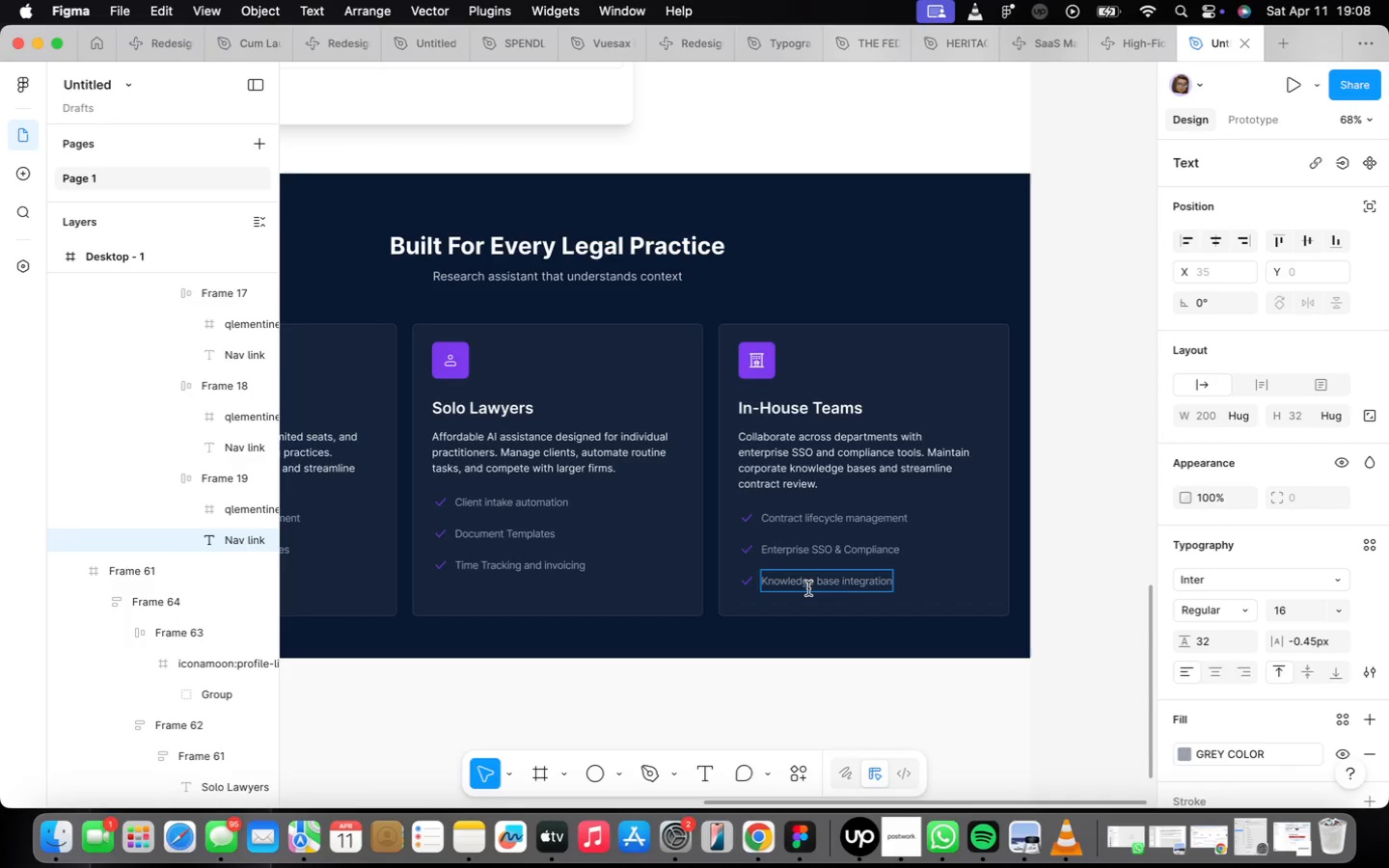 
wait(22.04)
 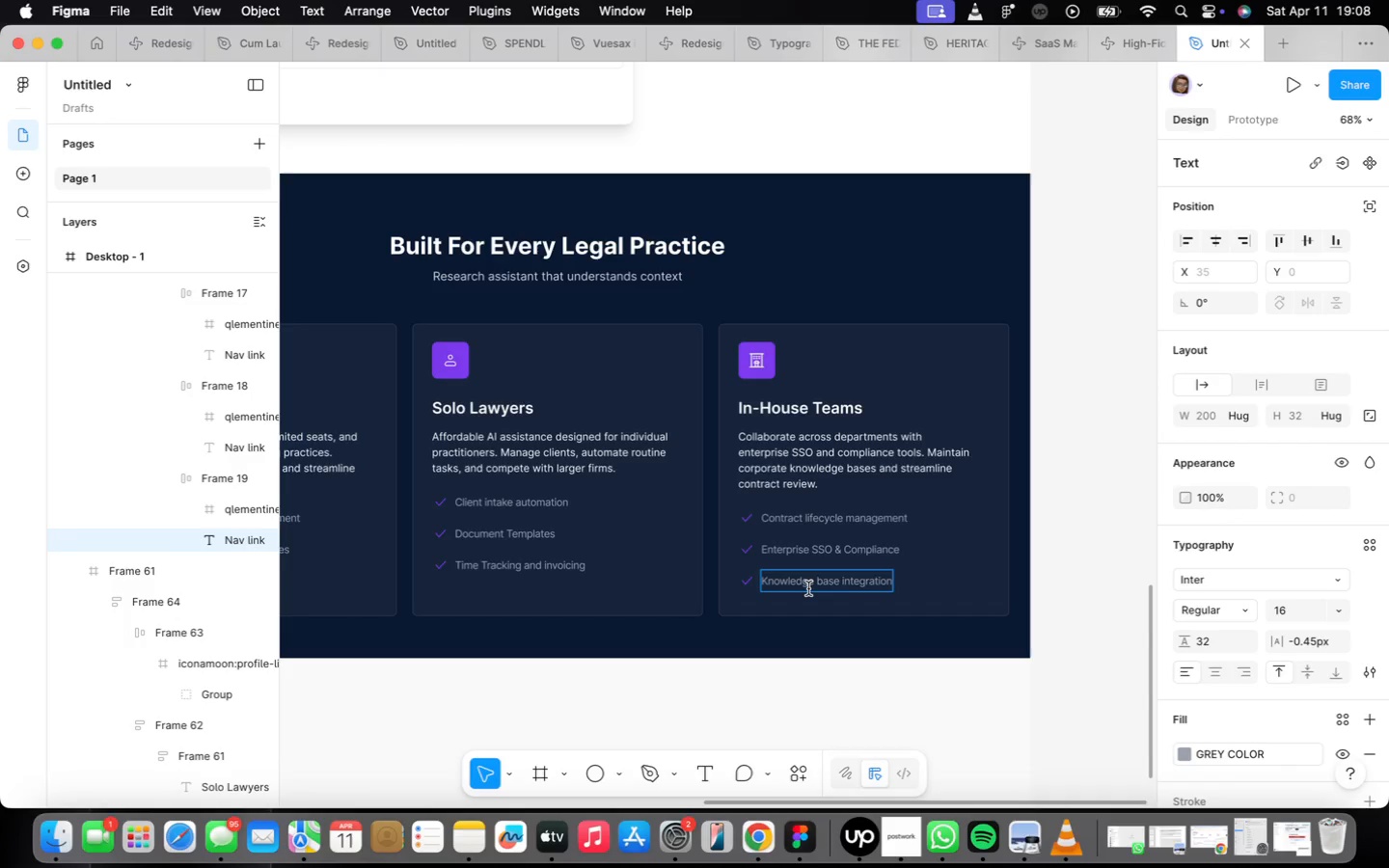 
left_click([896, 616])
 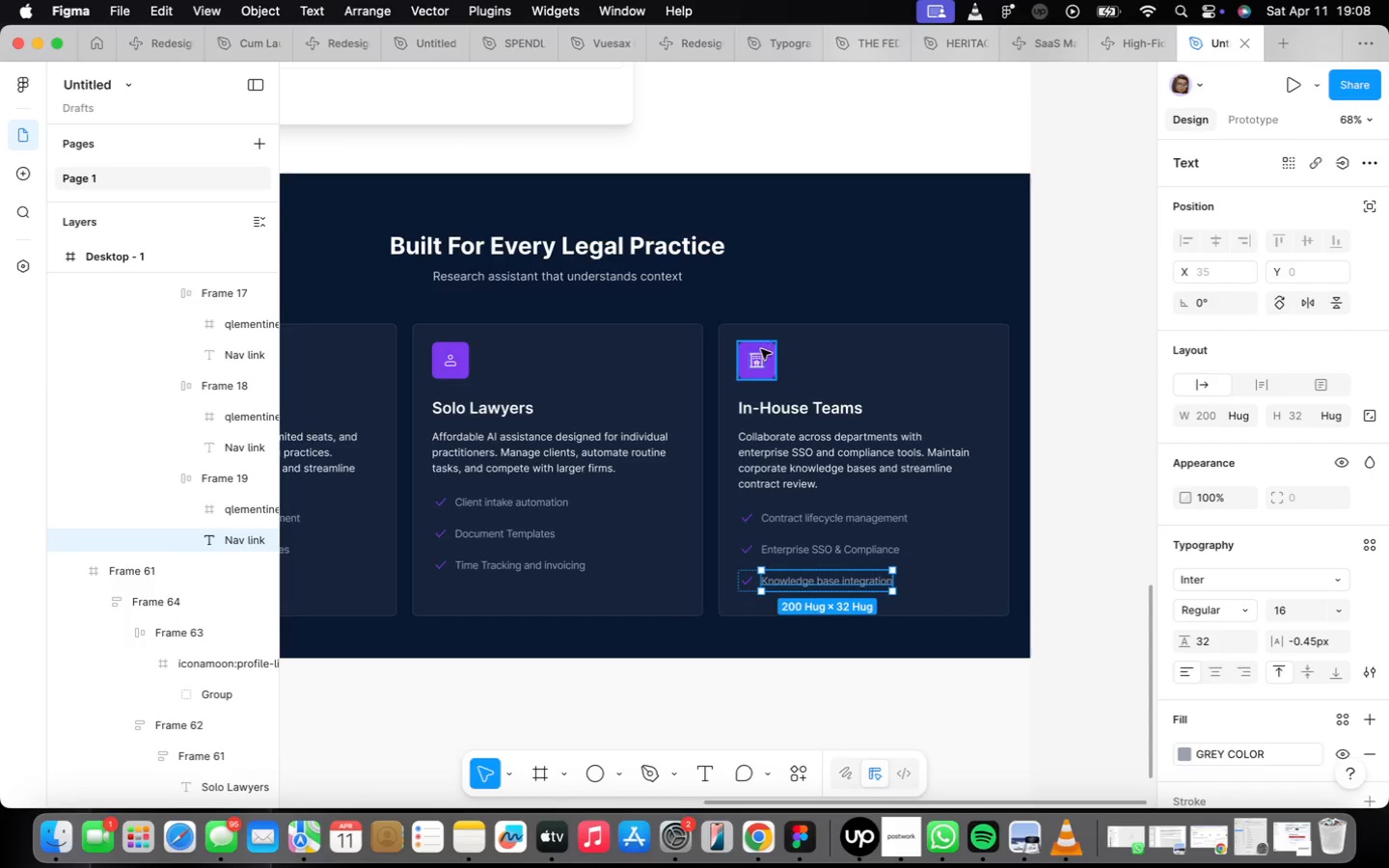 
double_click([761, 350])
 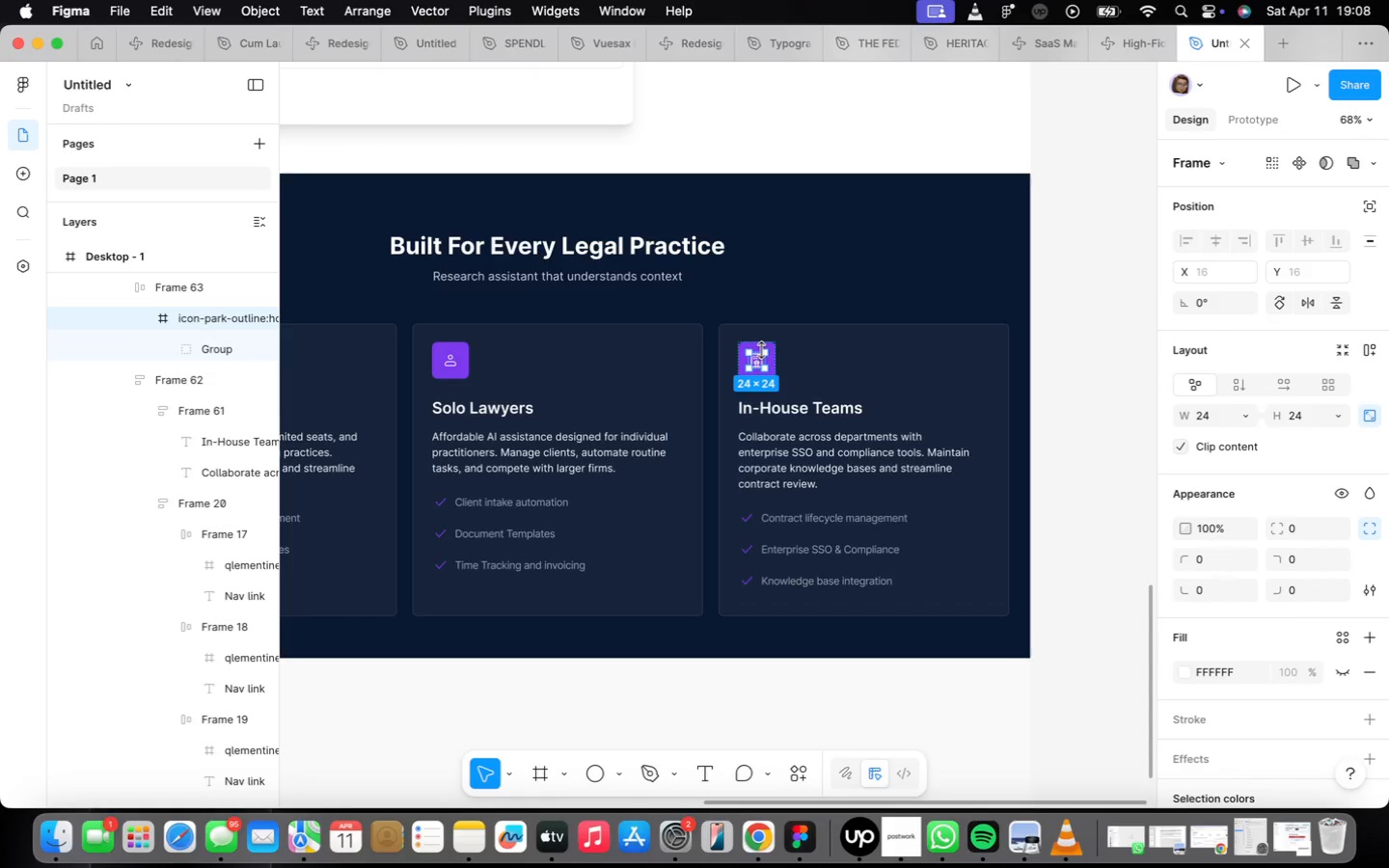 
wait(6.49)
 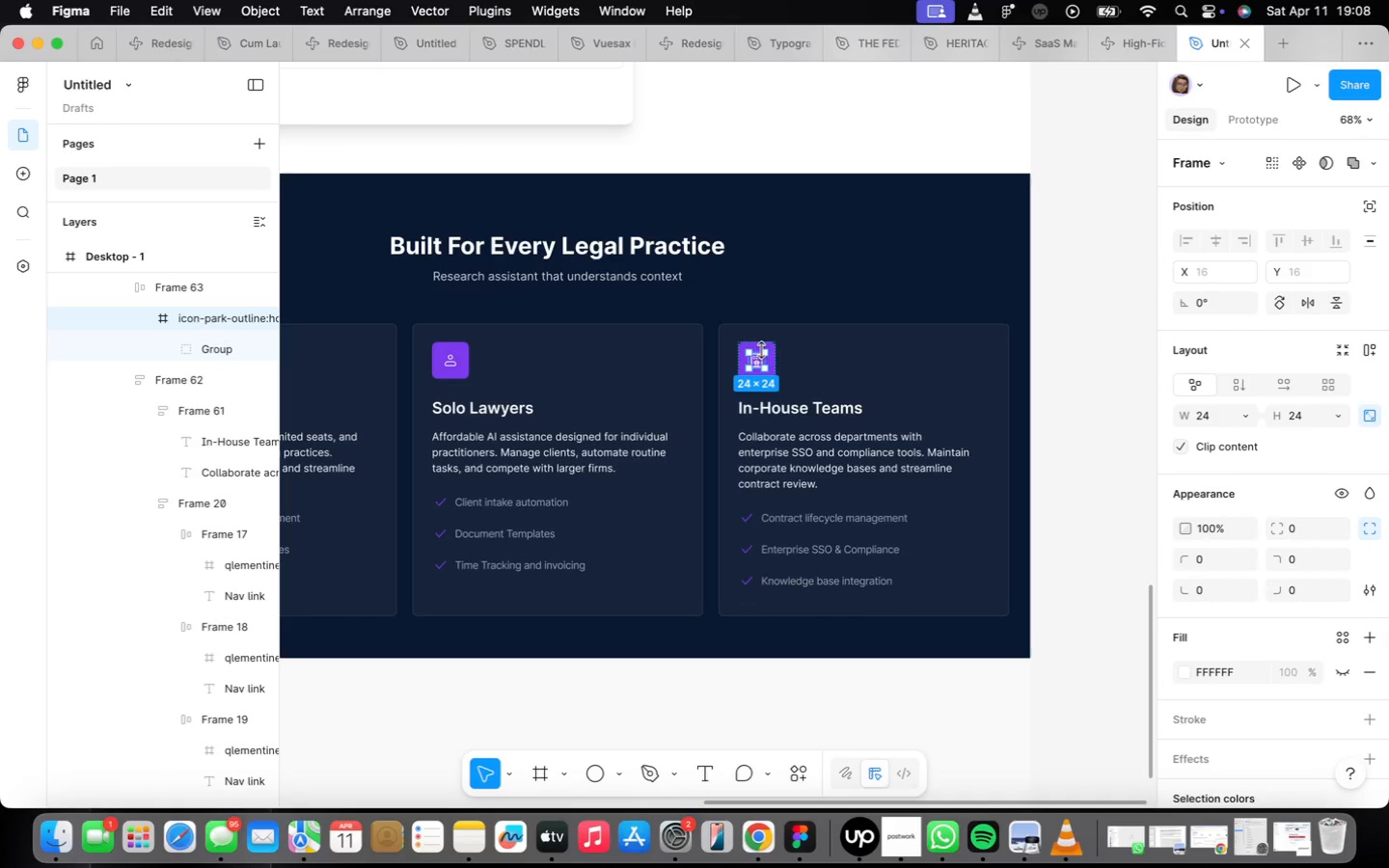 
scroll: coordinate [767, 359], scroll_direction: up, amount: 9.0
 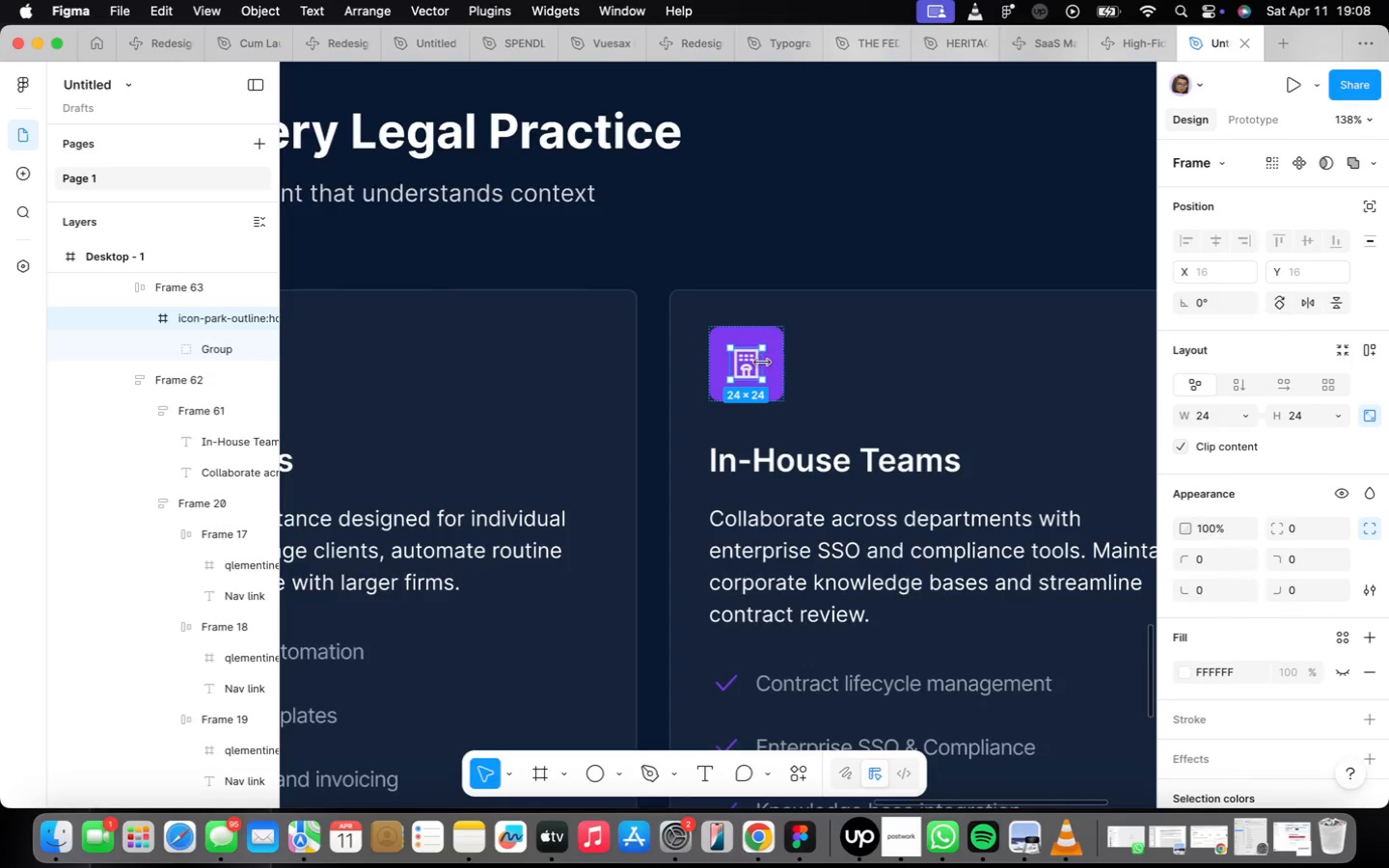 
right_click([762, 362])
 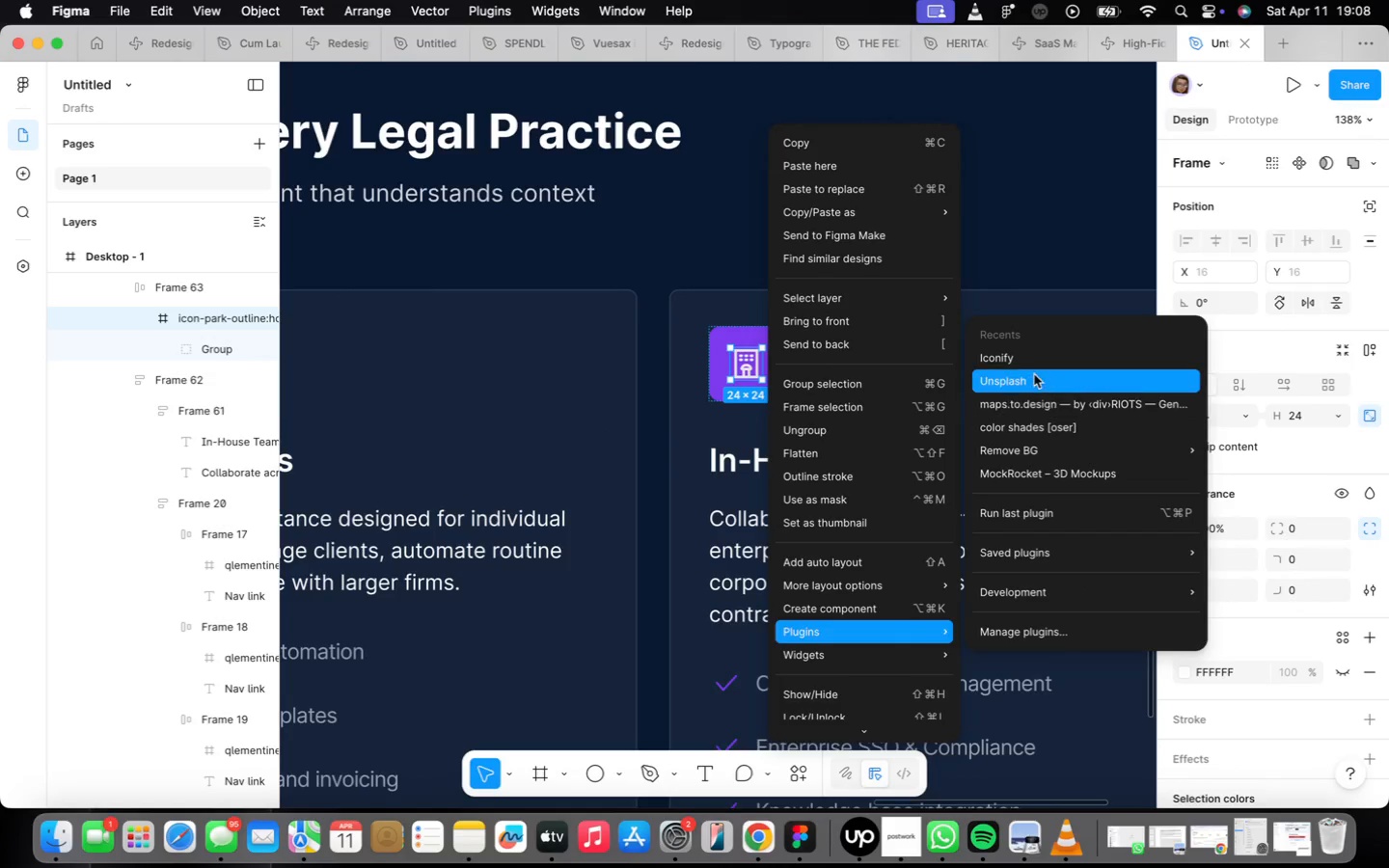 
left_click([1033, 362])
 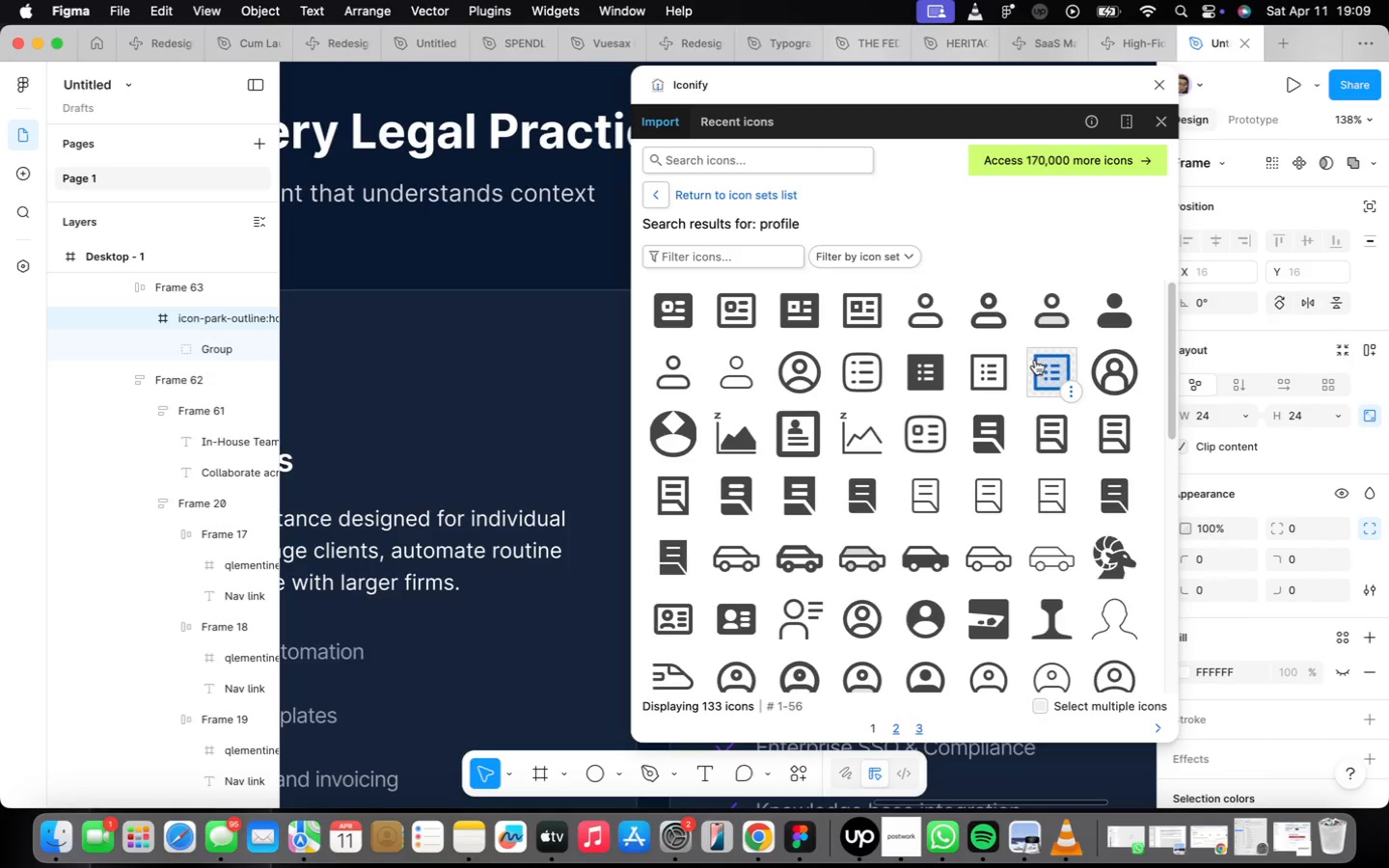 
wait(16.72)
 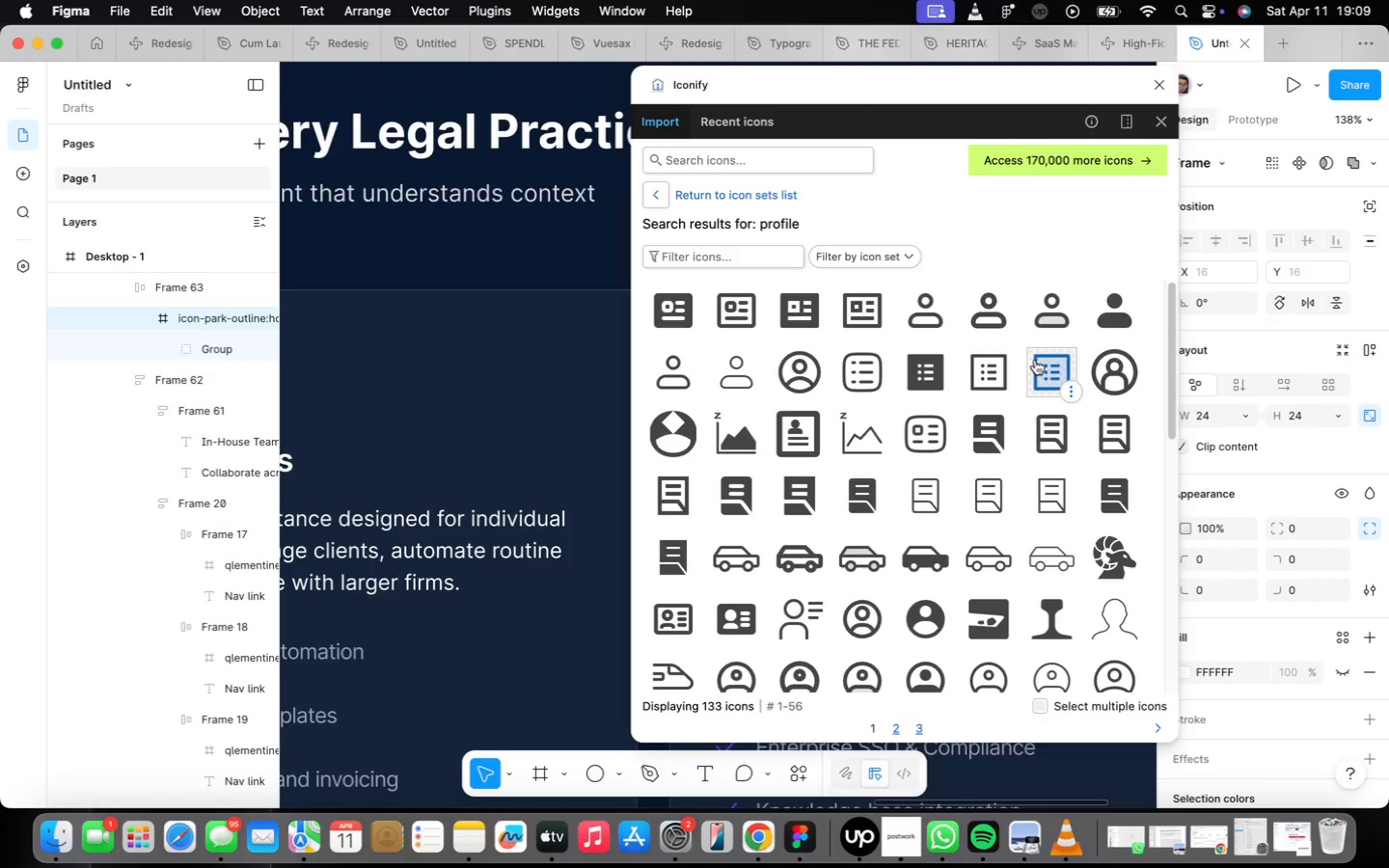 
type(briefcase)
 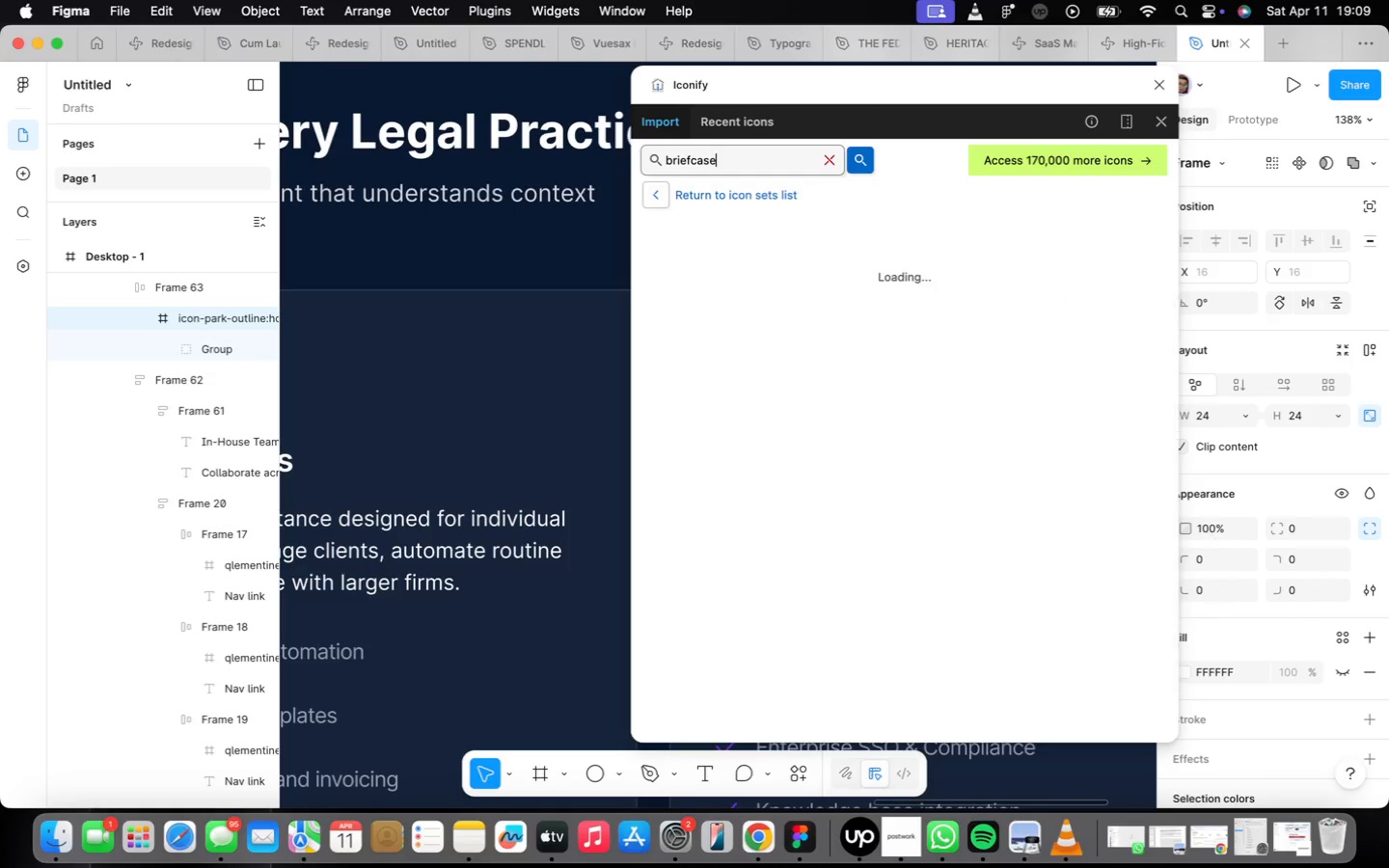 
key(Enter)
 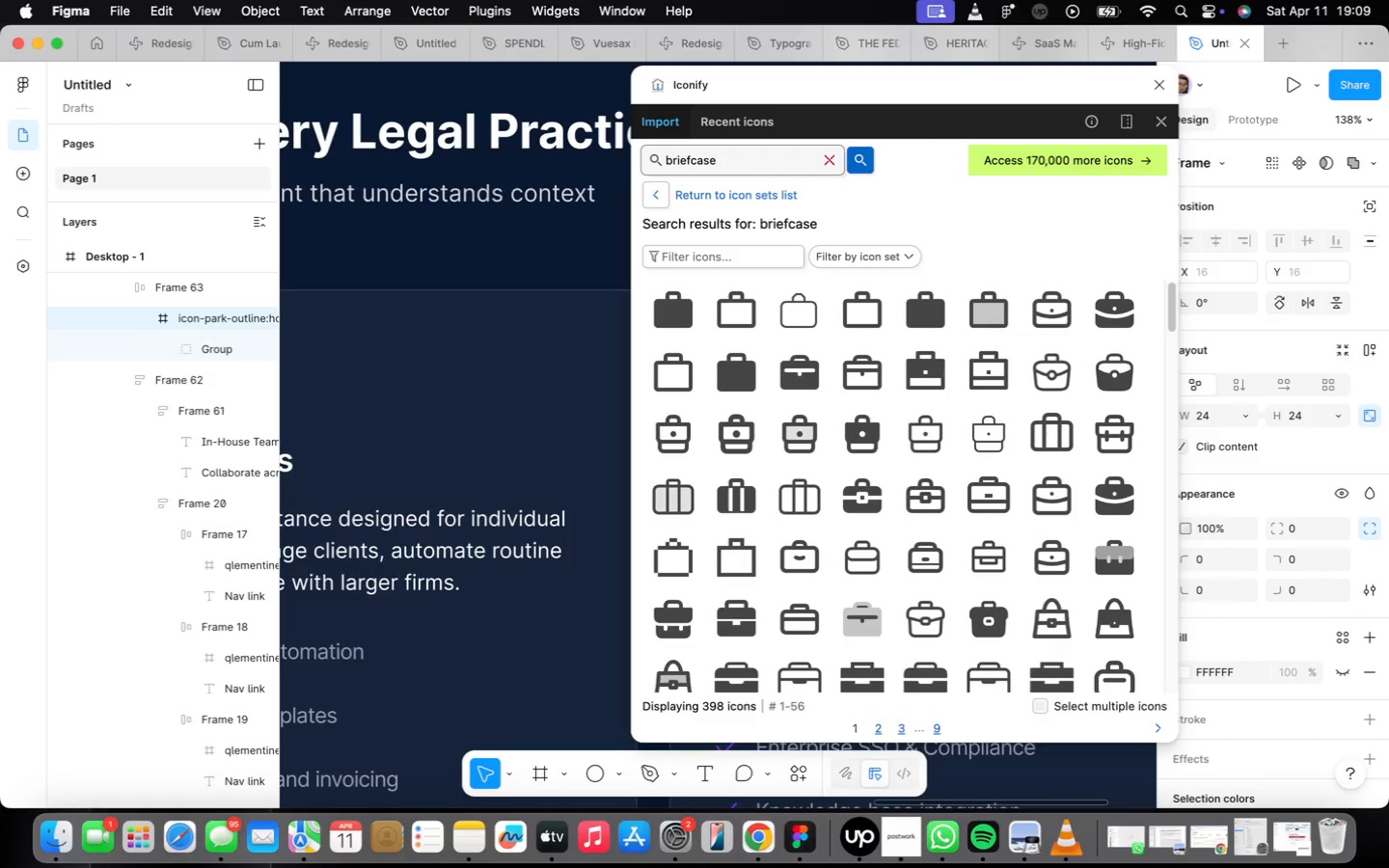 
wait(49.54)
 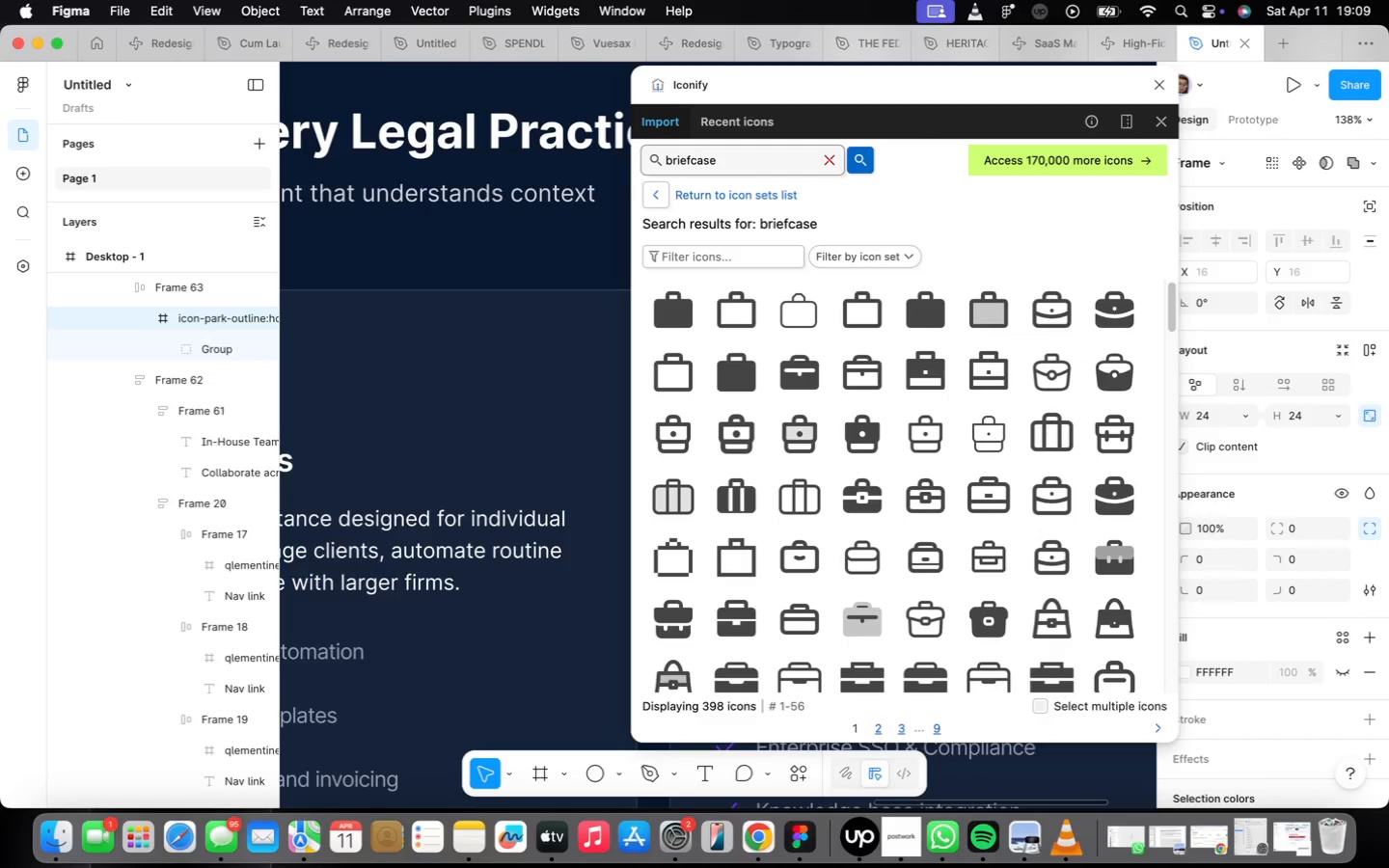 
key(Space)
 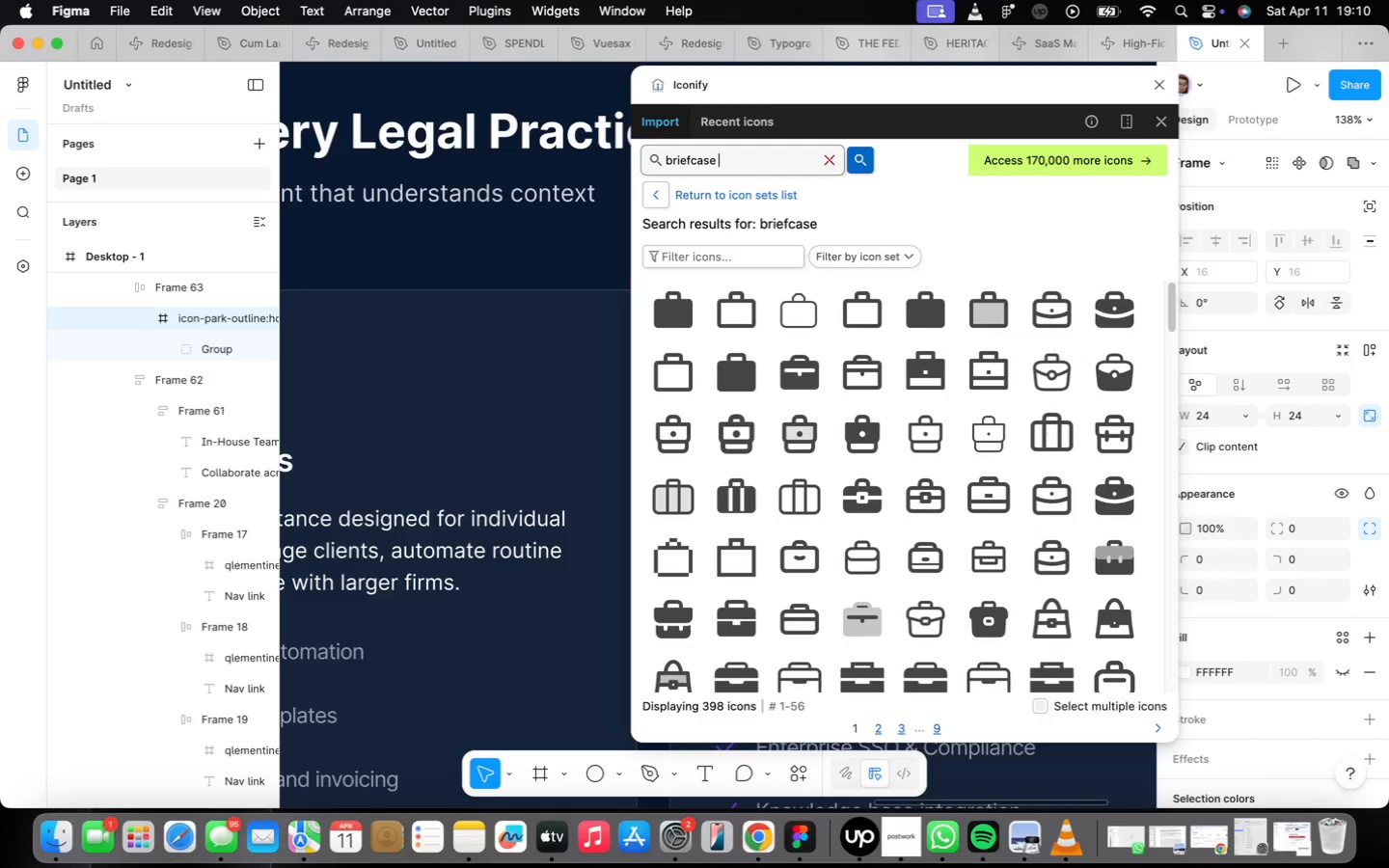 
key(Enter)
 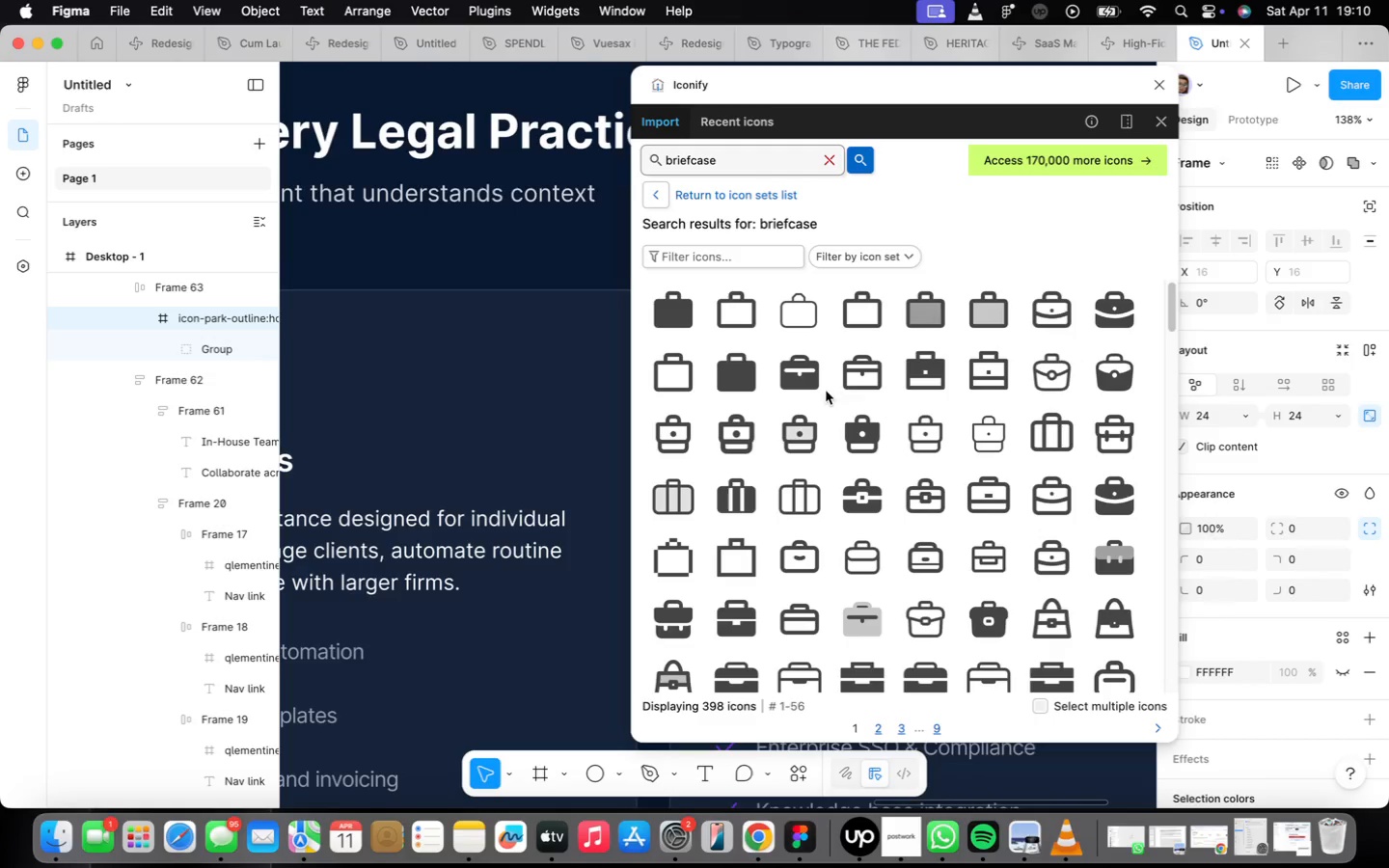 
scroll: coordinate [473, 465], scroll_direction: down, amount: 18.0
 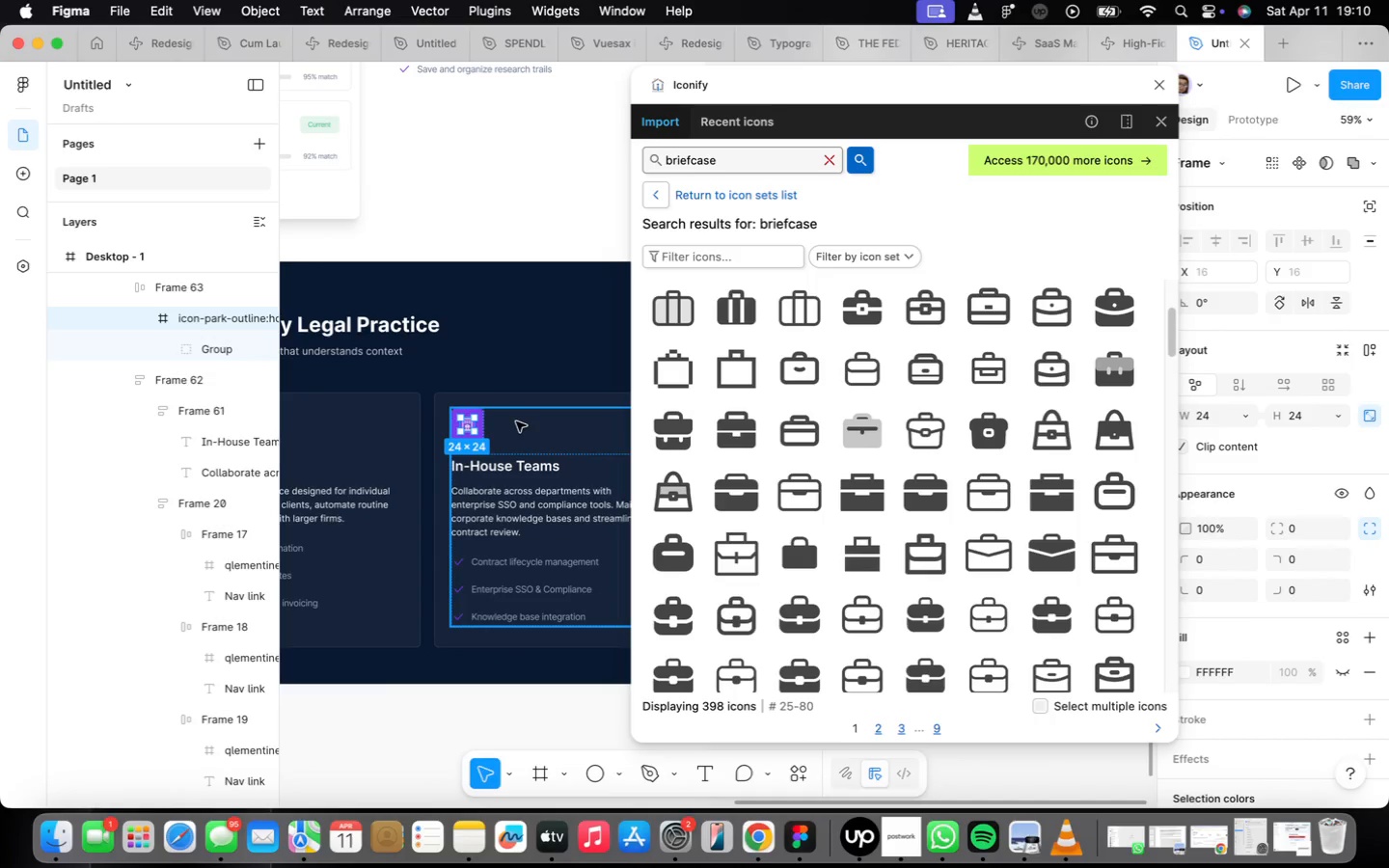 
scroll: coordinate [523, 421], scroll_direction: up, amount: 16.0
 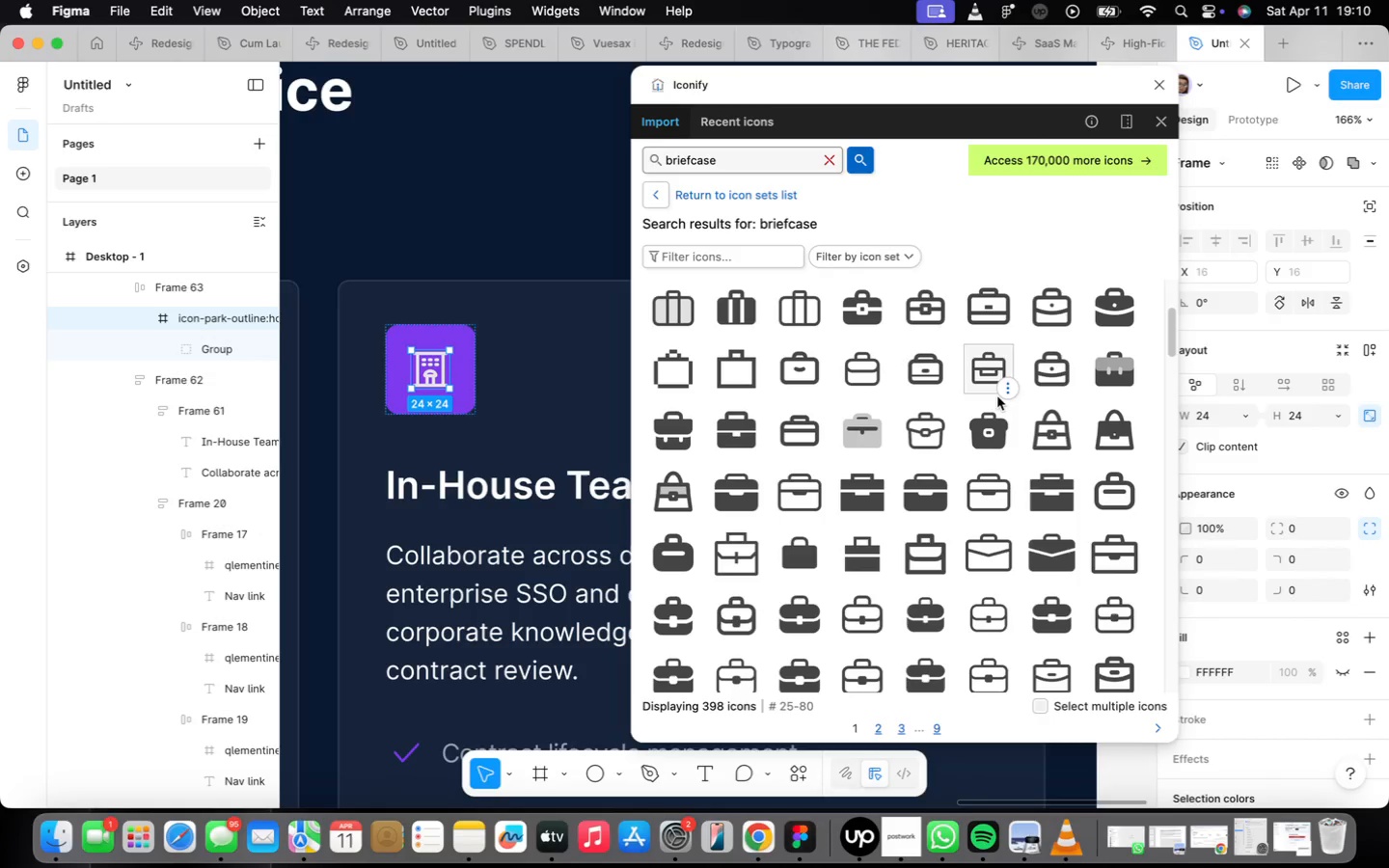 
wait(7.68)
 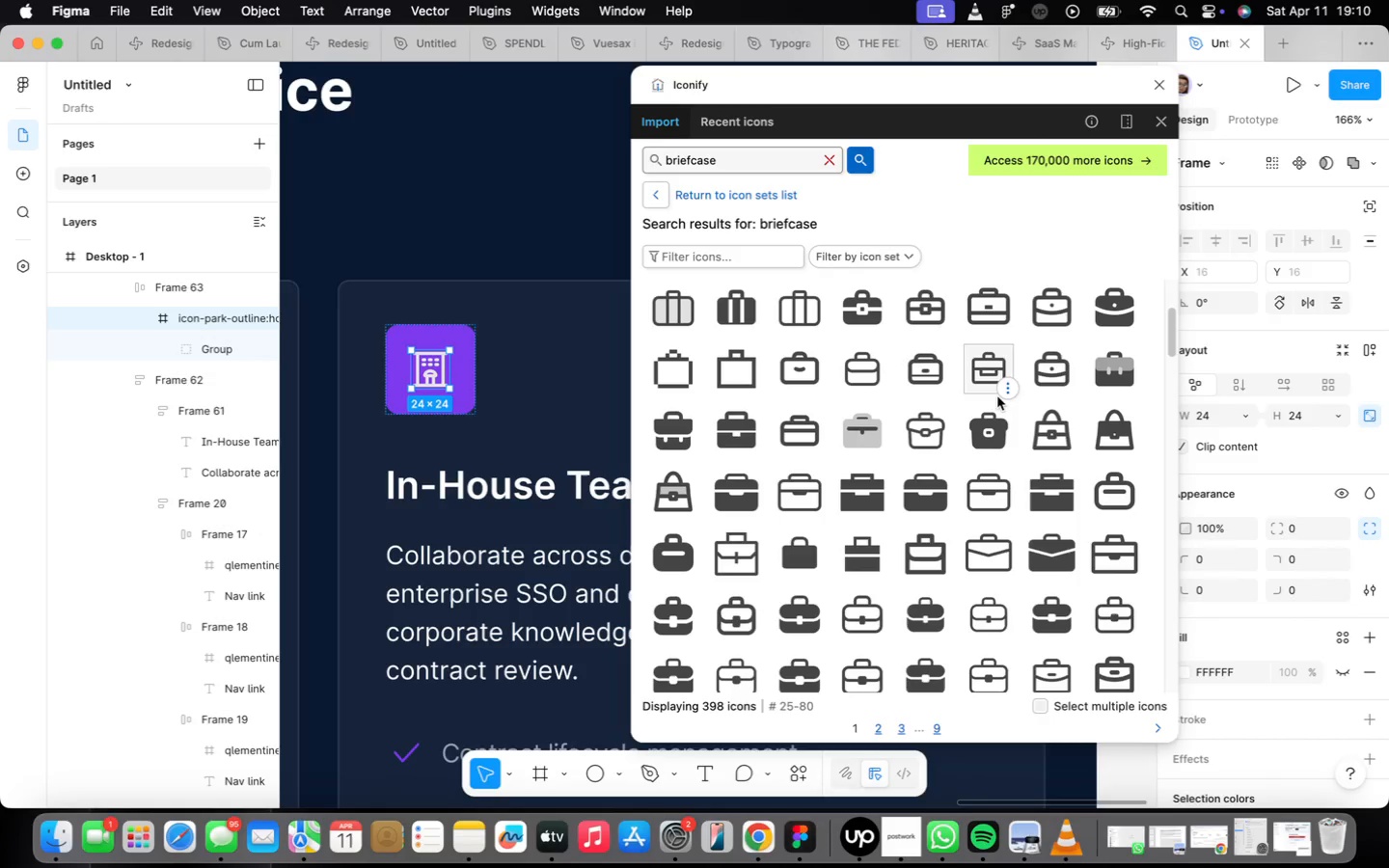 
mouse_move([969, 453])
 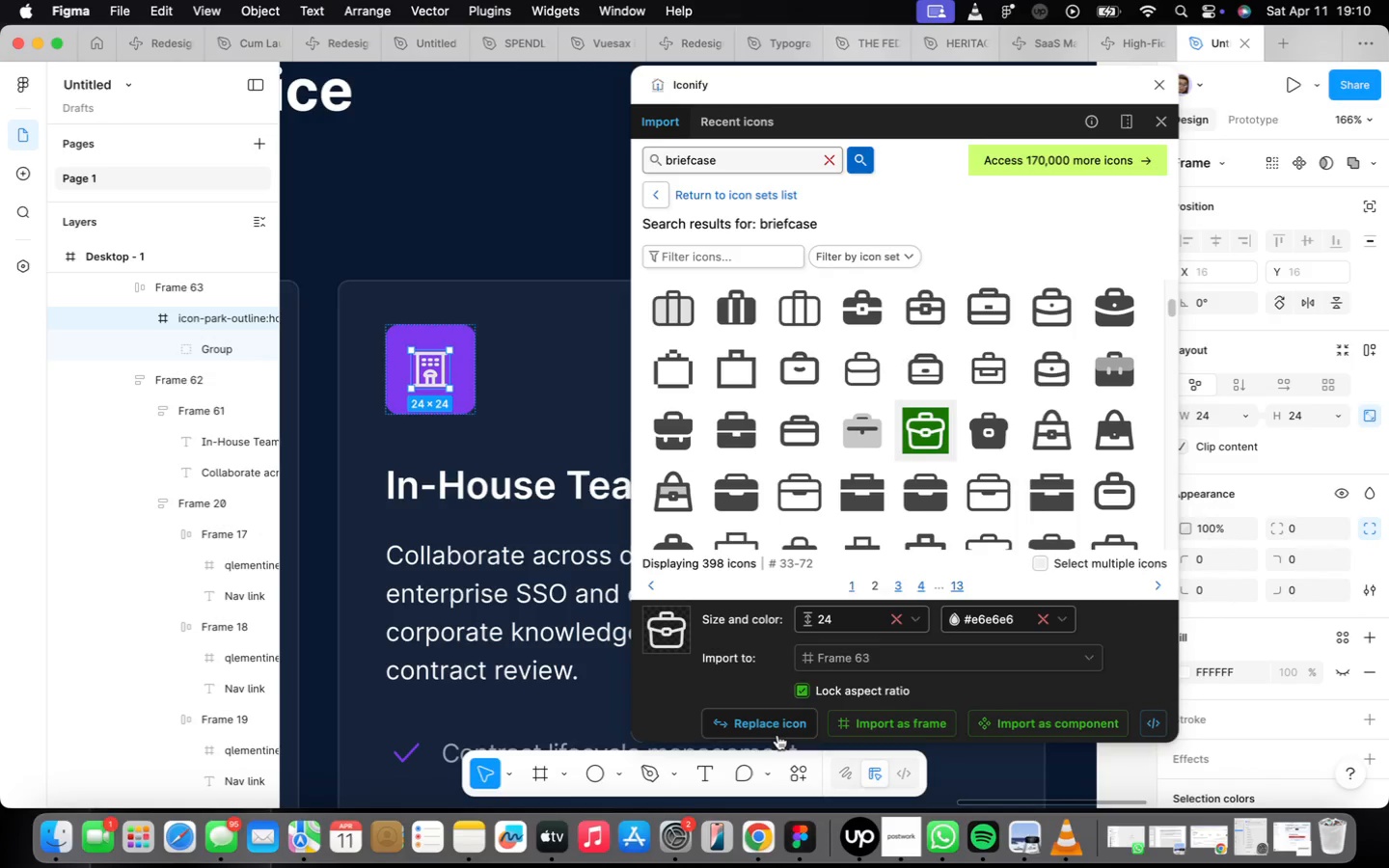 
left_click([773, 728])
 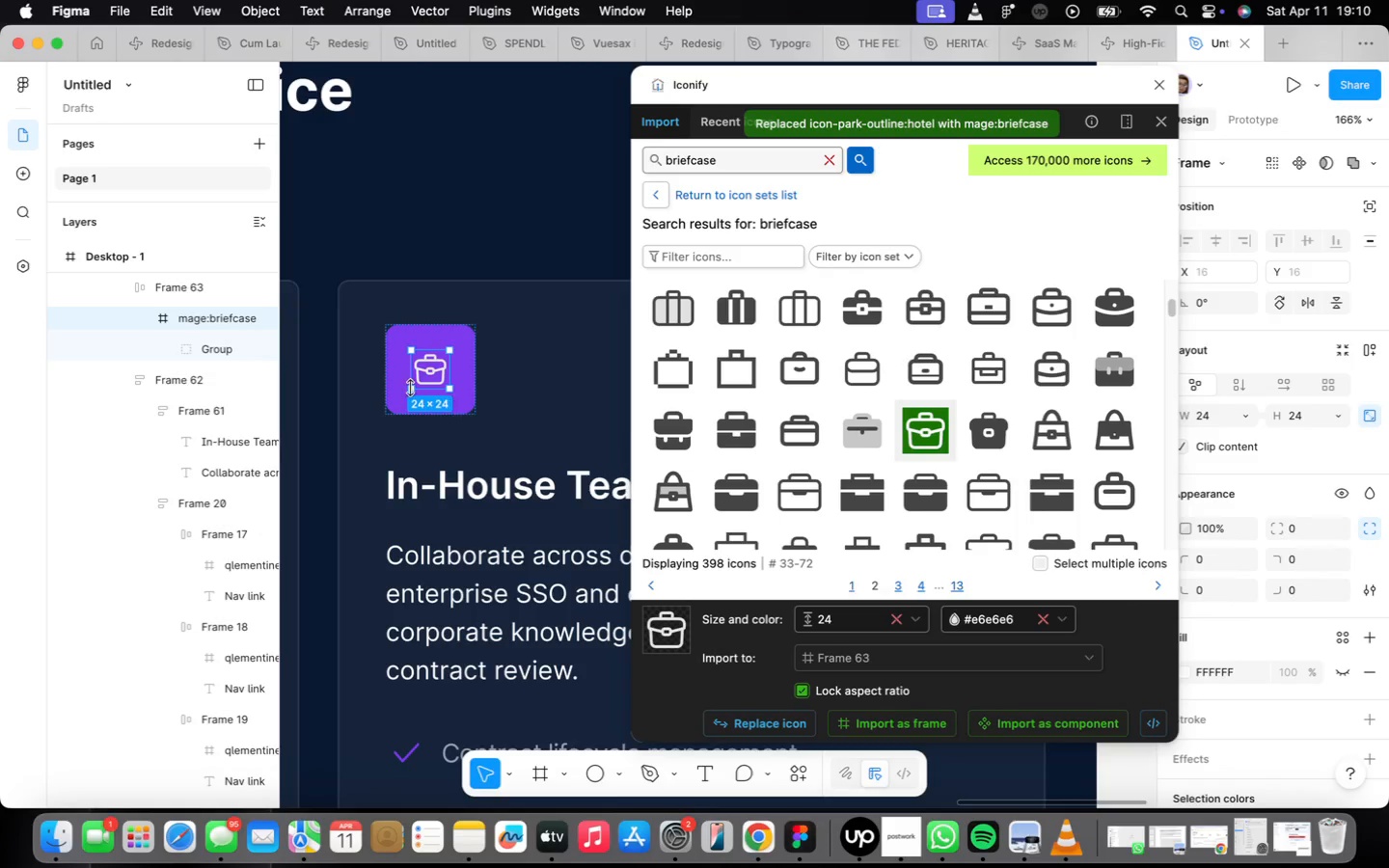 
left_click_drag(start_coordinate=[495, 256], to_coordinate=[495, 261])
 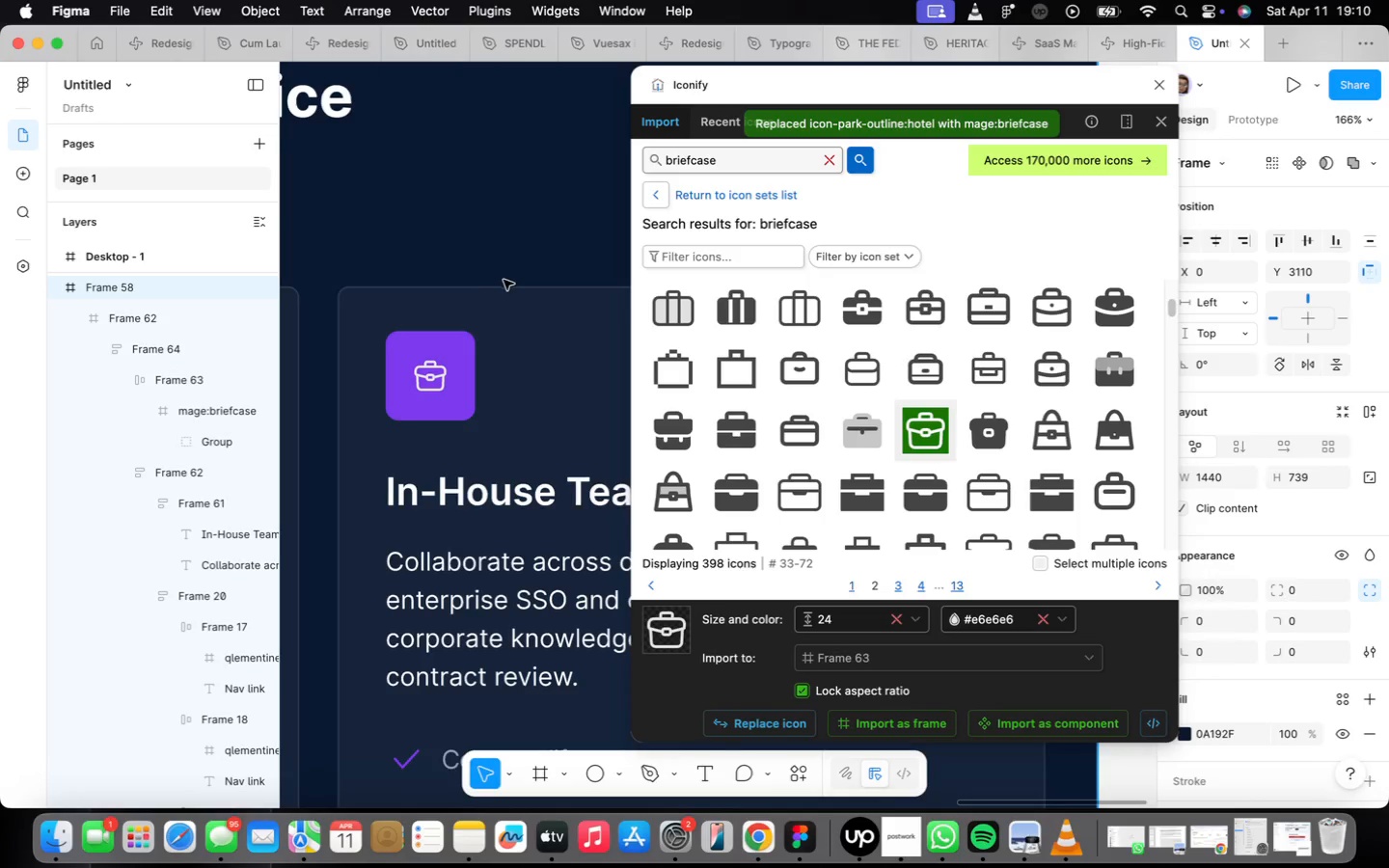 
scroll: coordinate [813, 420], scroll_direction: down, amount: 32.0
 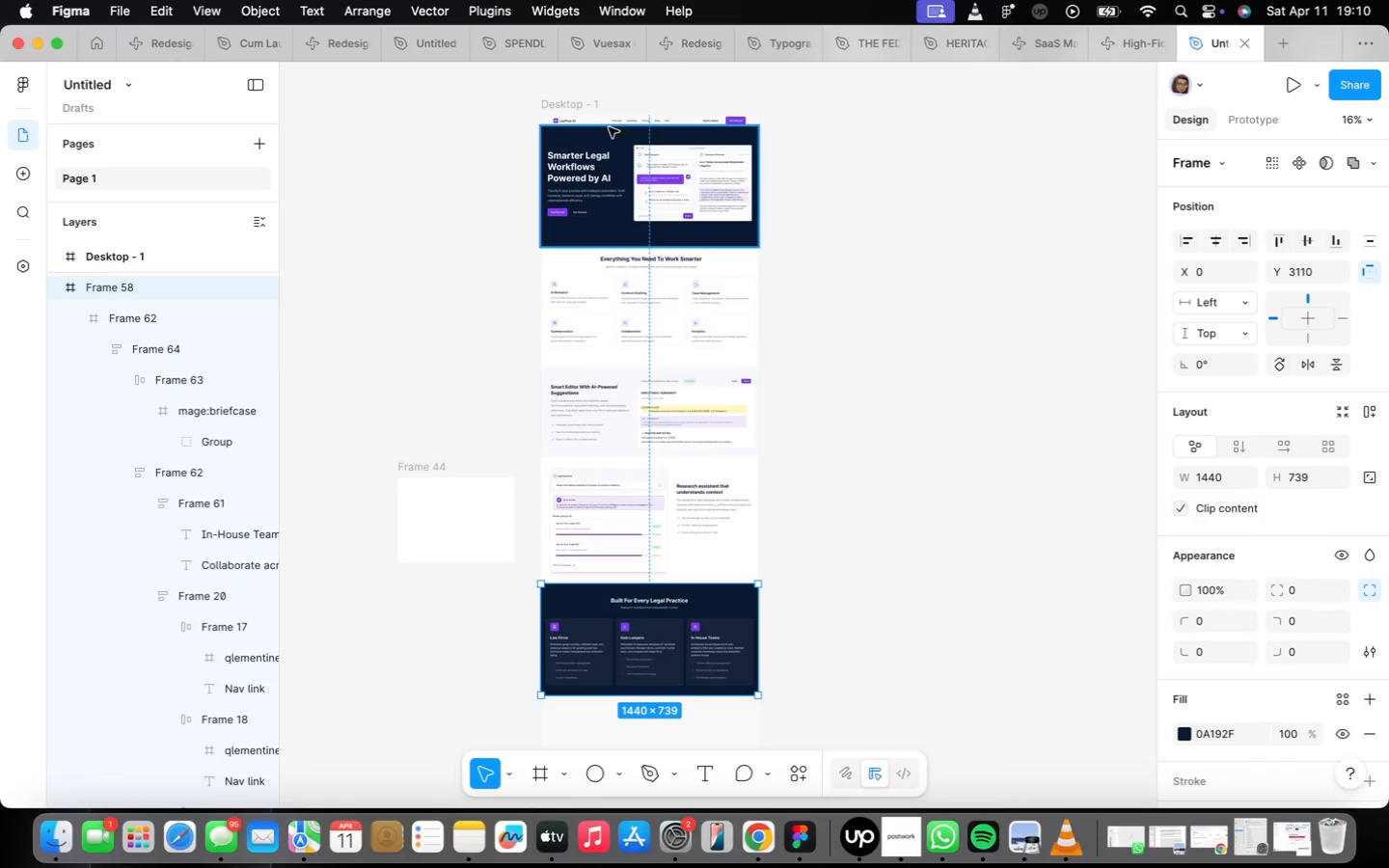 
left_click([587, 109])
 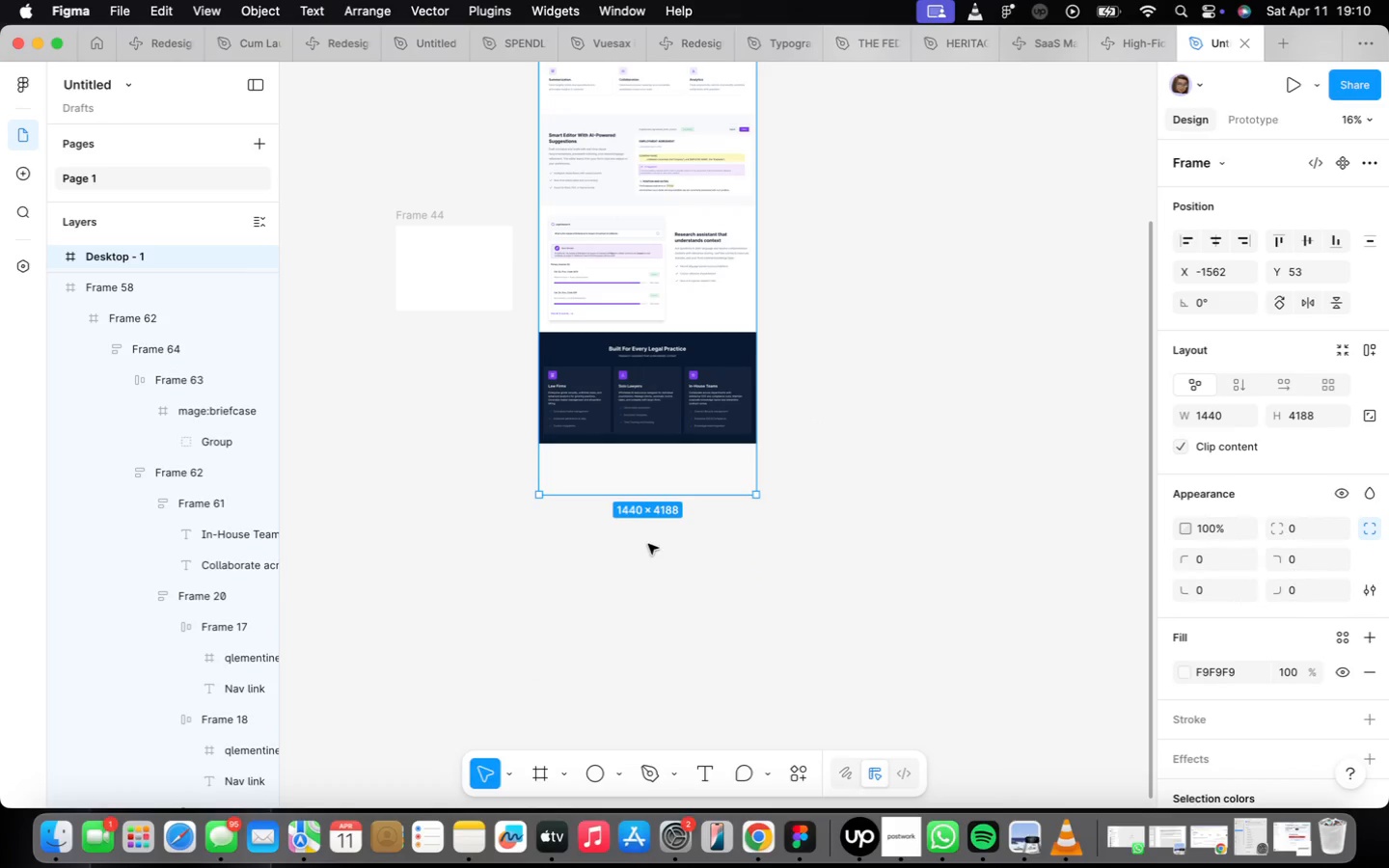 
left_click_drag(start_coordinate=[646, 501], to_coordinate=[671, 671])
 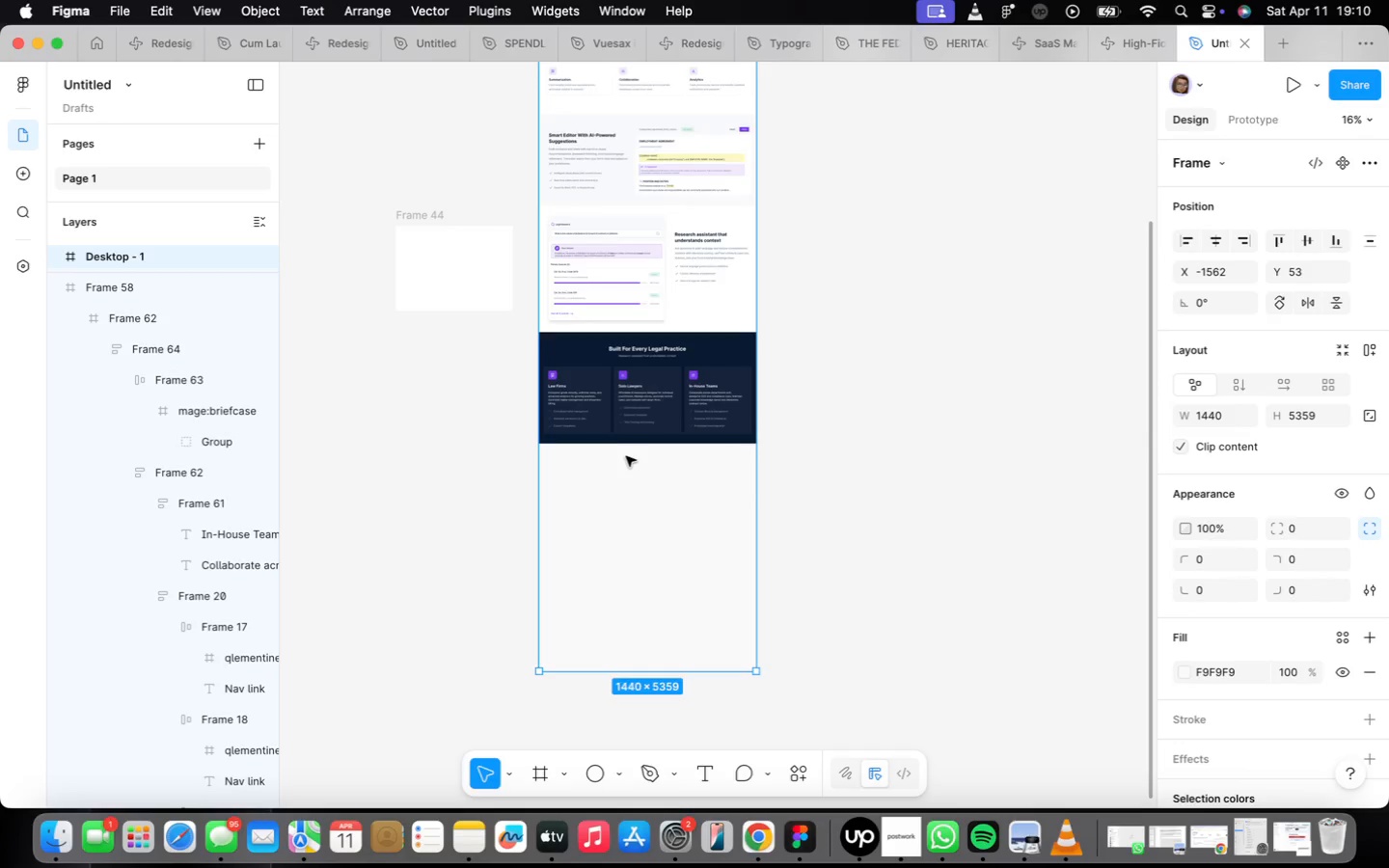 
scroll: coordinate [625, 459], scroll_direction: up, amount: 5.0
 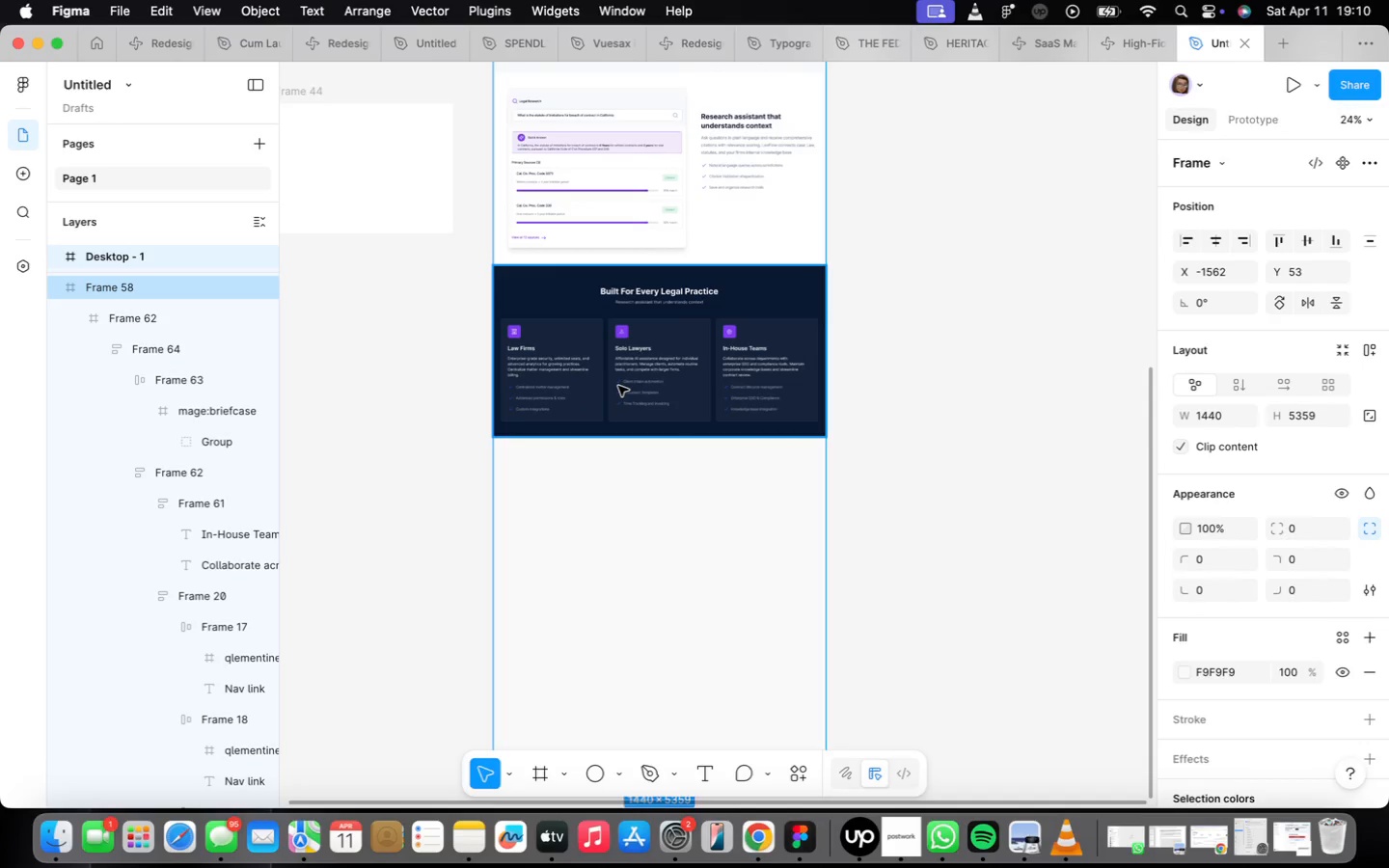 
double_click([618, 386])
 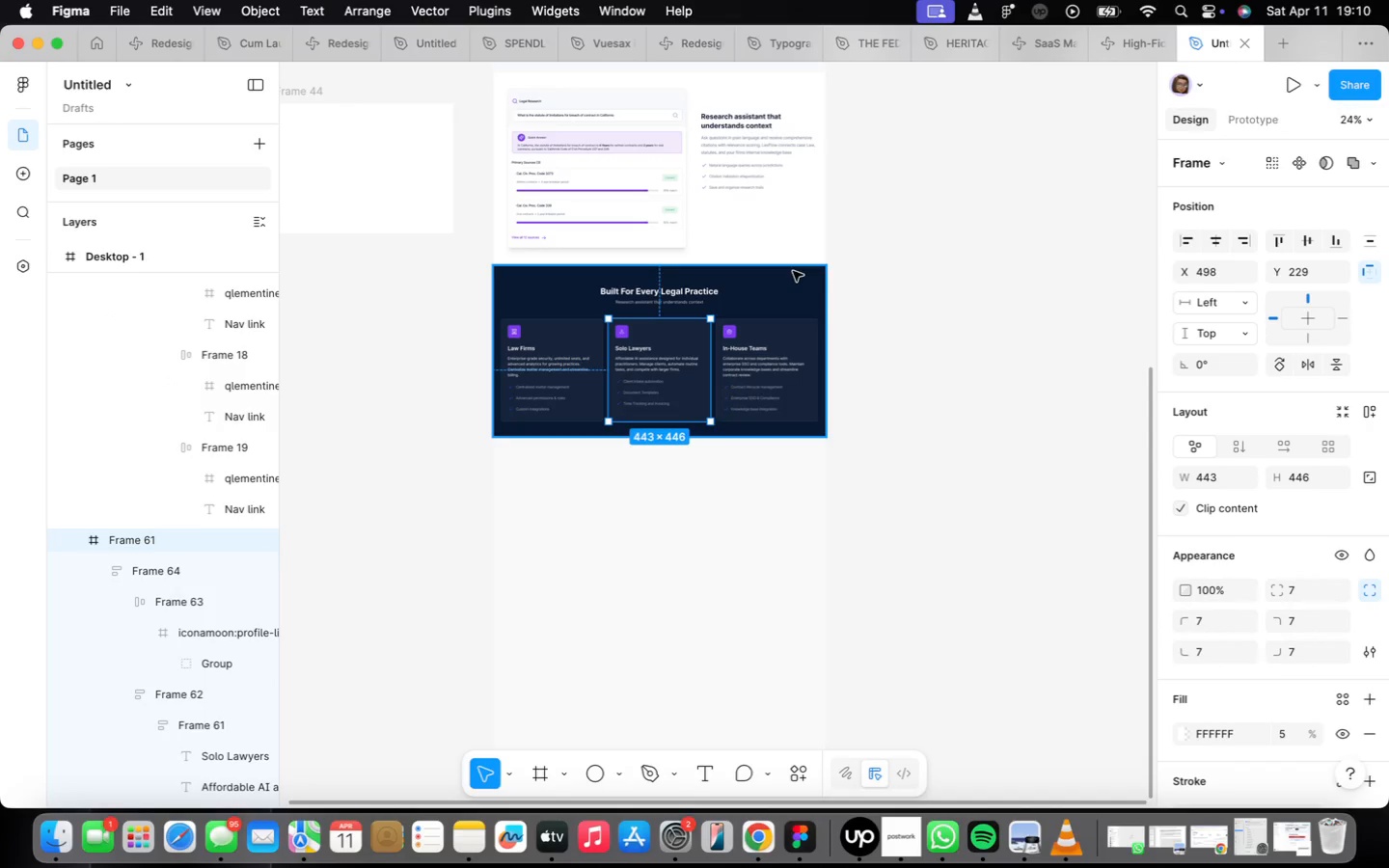 
left_click_drag(start_coordinate=[772, 311], to_coordinate=[741, 420])
 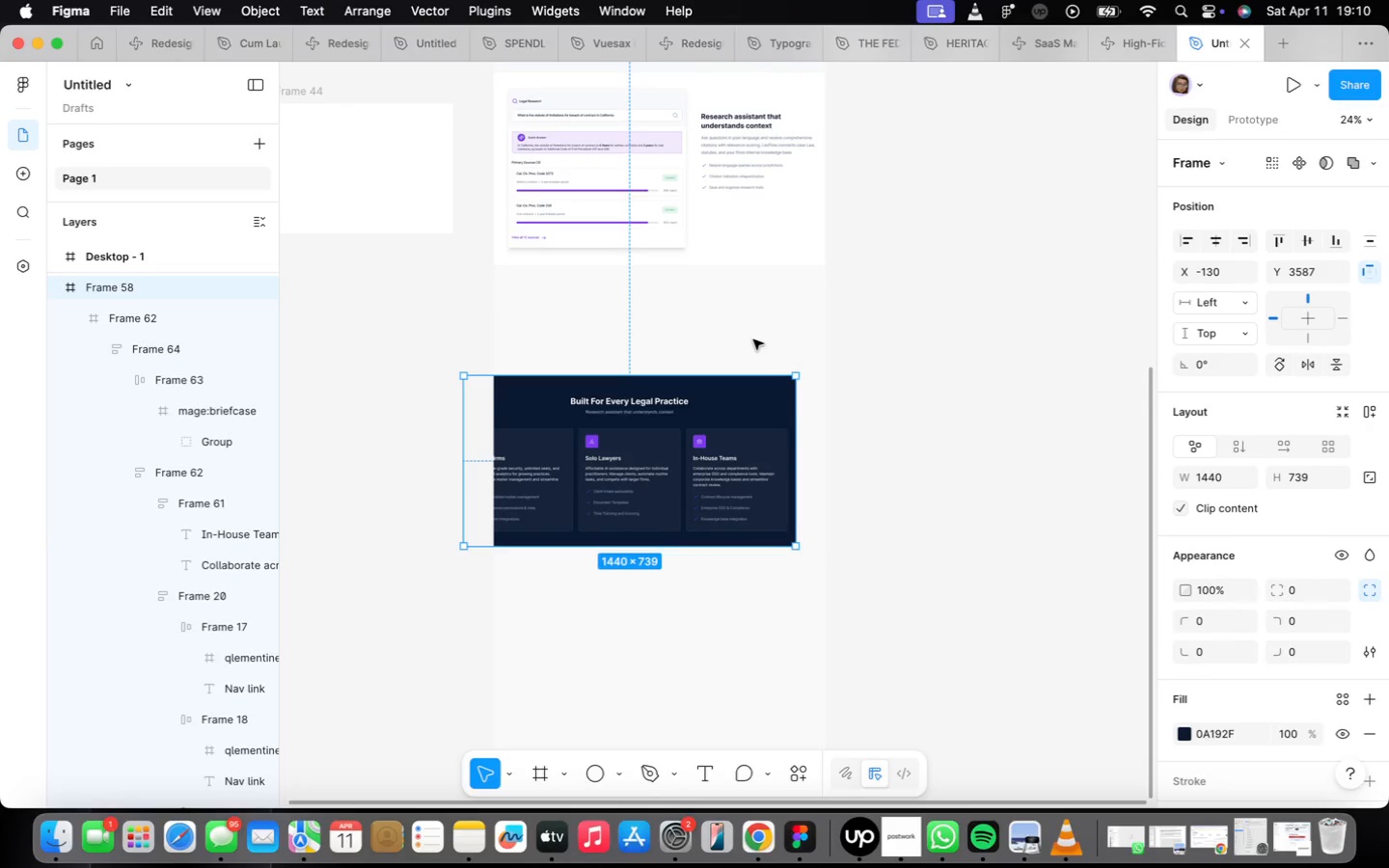 
key(Meta+CommandLeft)
 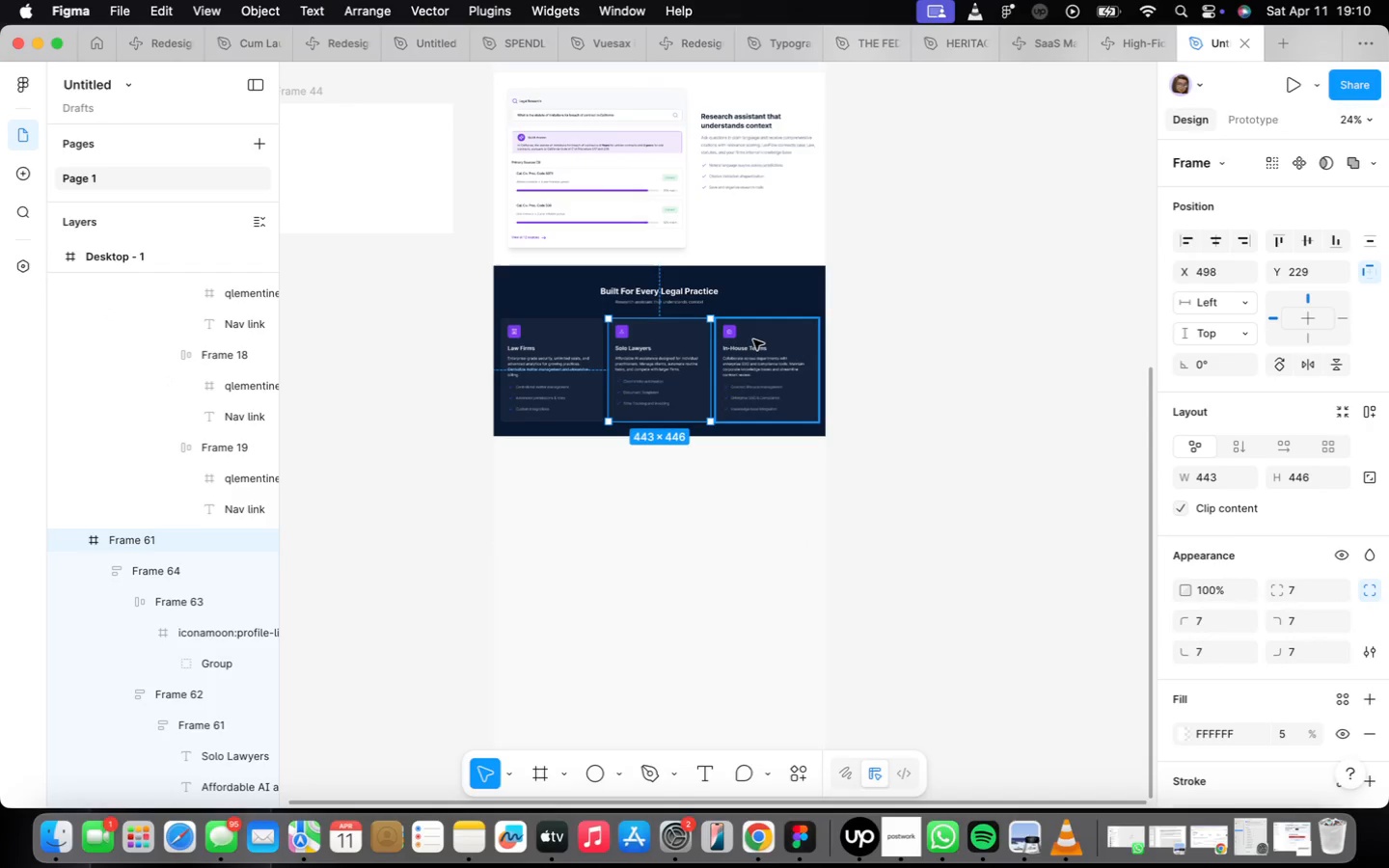 
key(Meta+Z)
 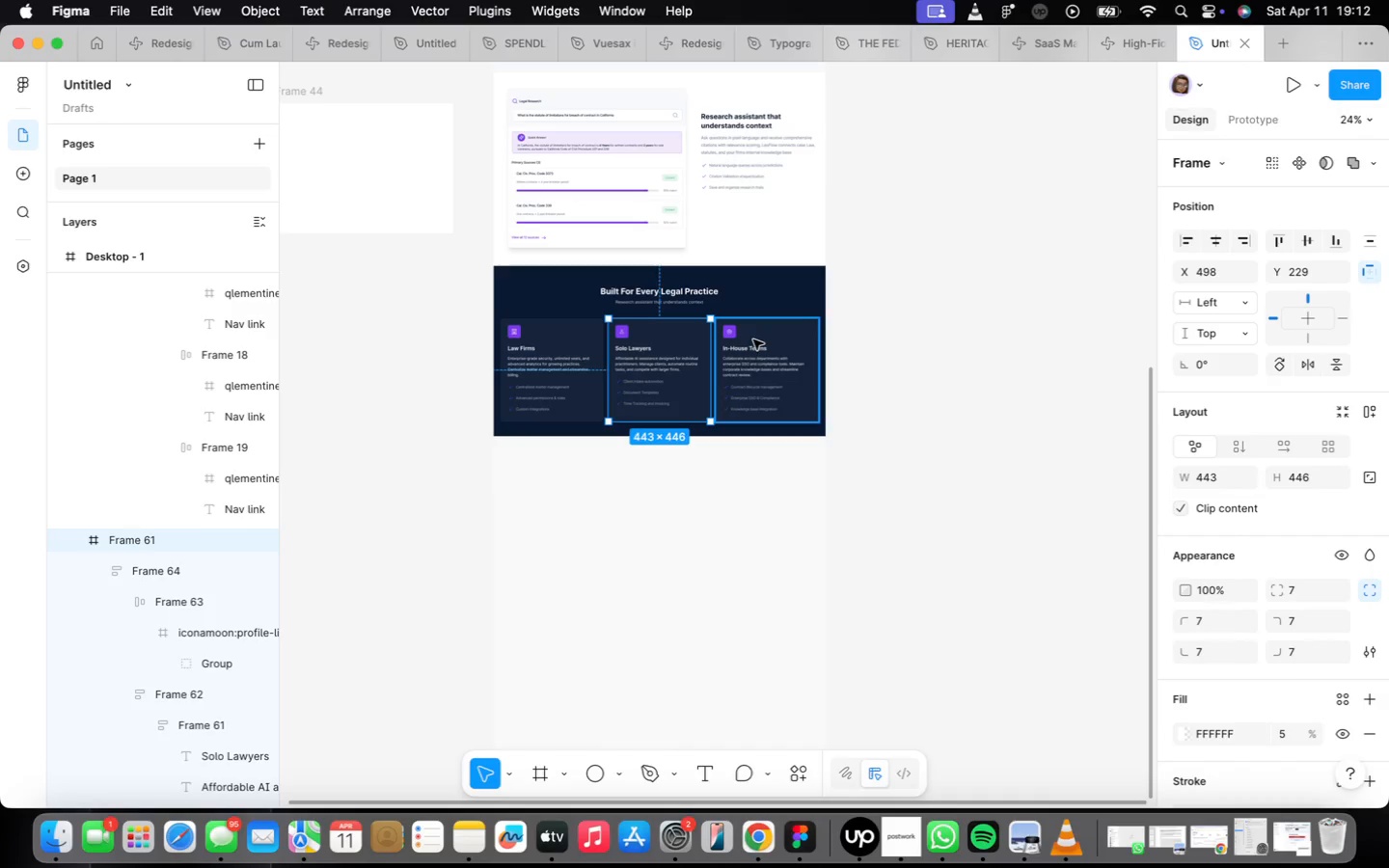 
wait(89.95)
 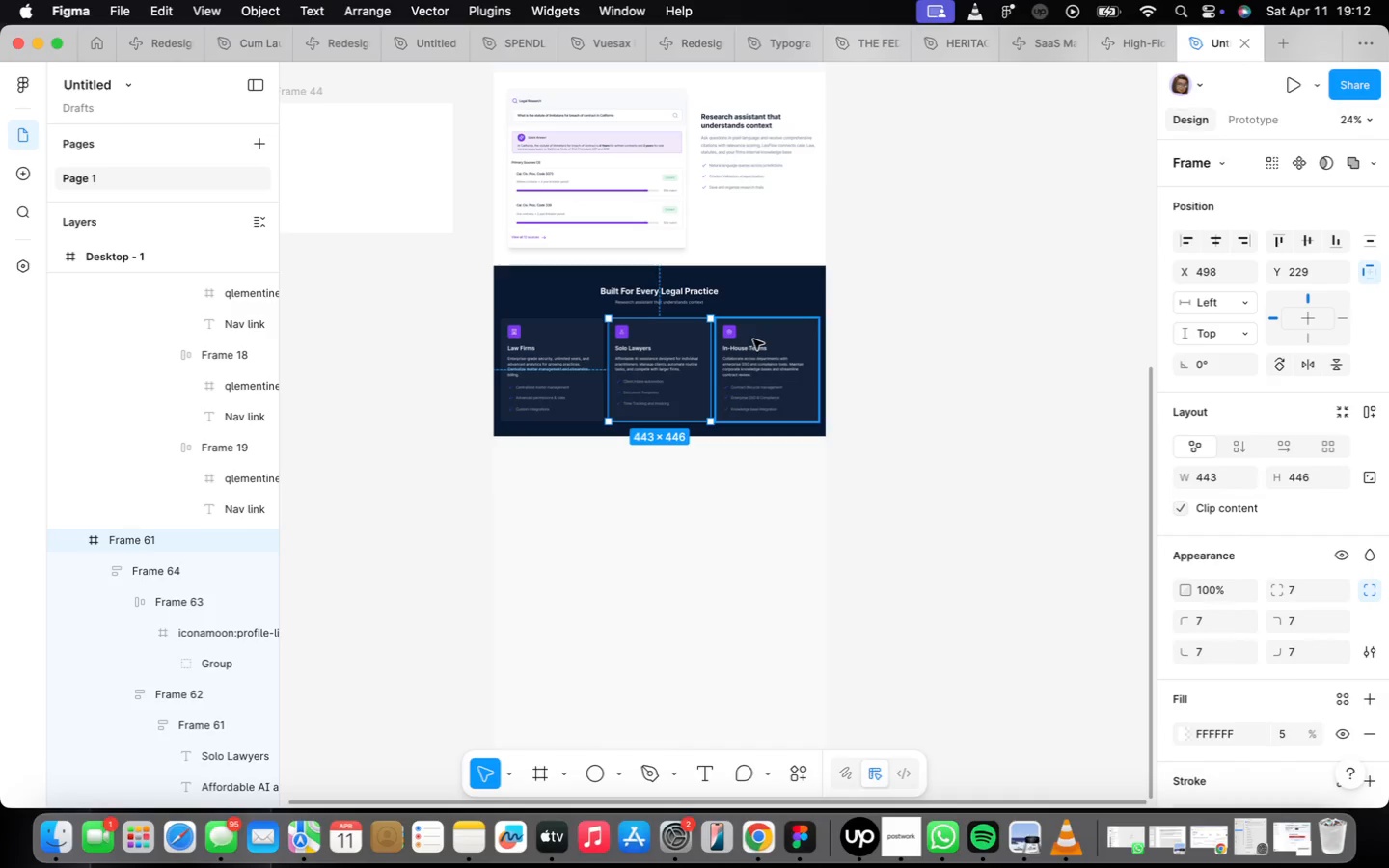 
scroll: coordinate [682, 385], scroll_direction: up, amount: 5.0
 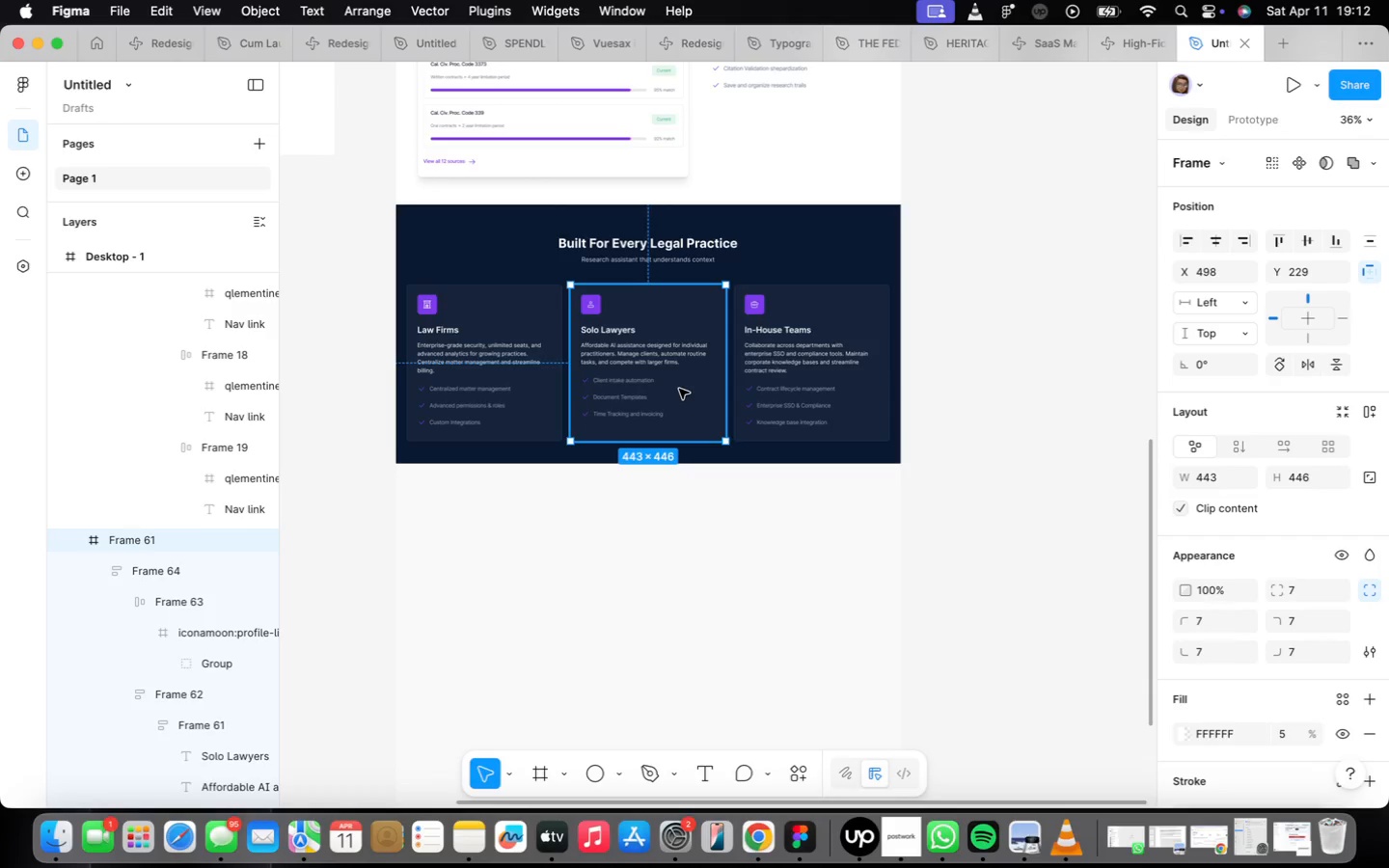 
wait(7.64)
 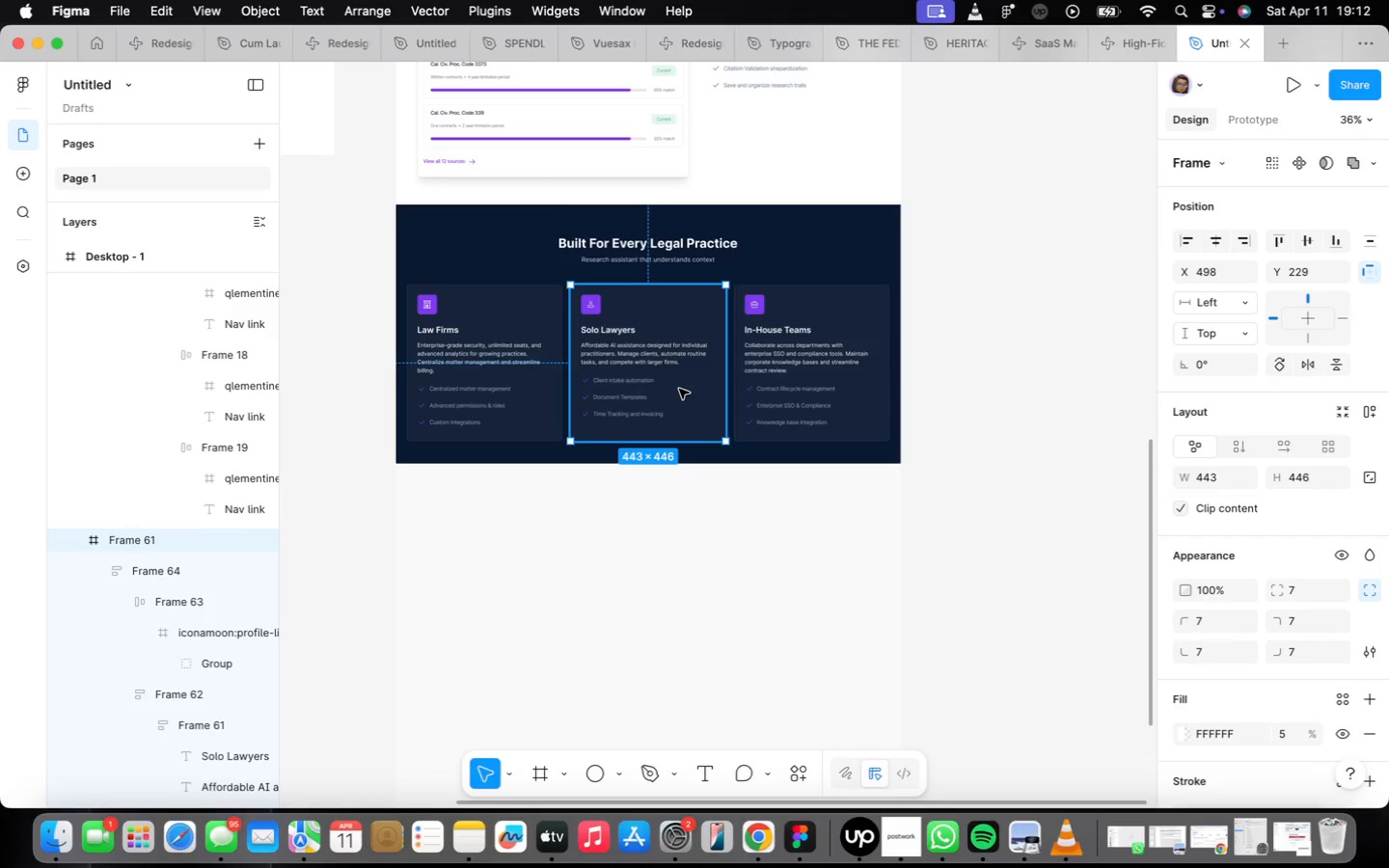 
scroll: coordinate [654, 406], scroll_direction: up, amount: 3.0
 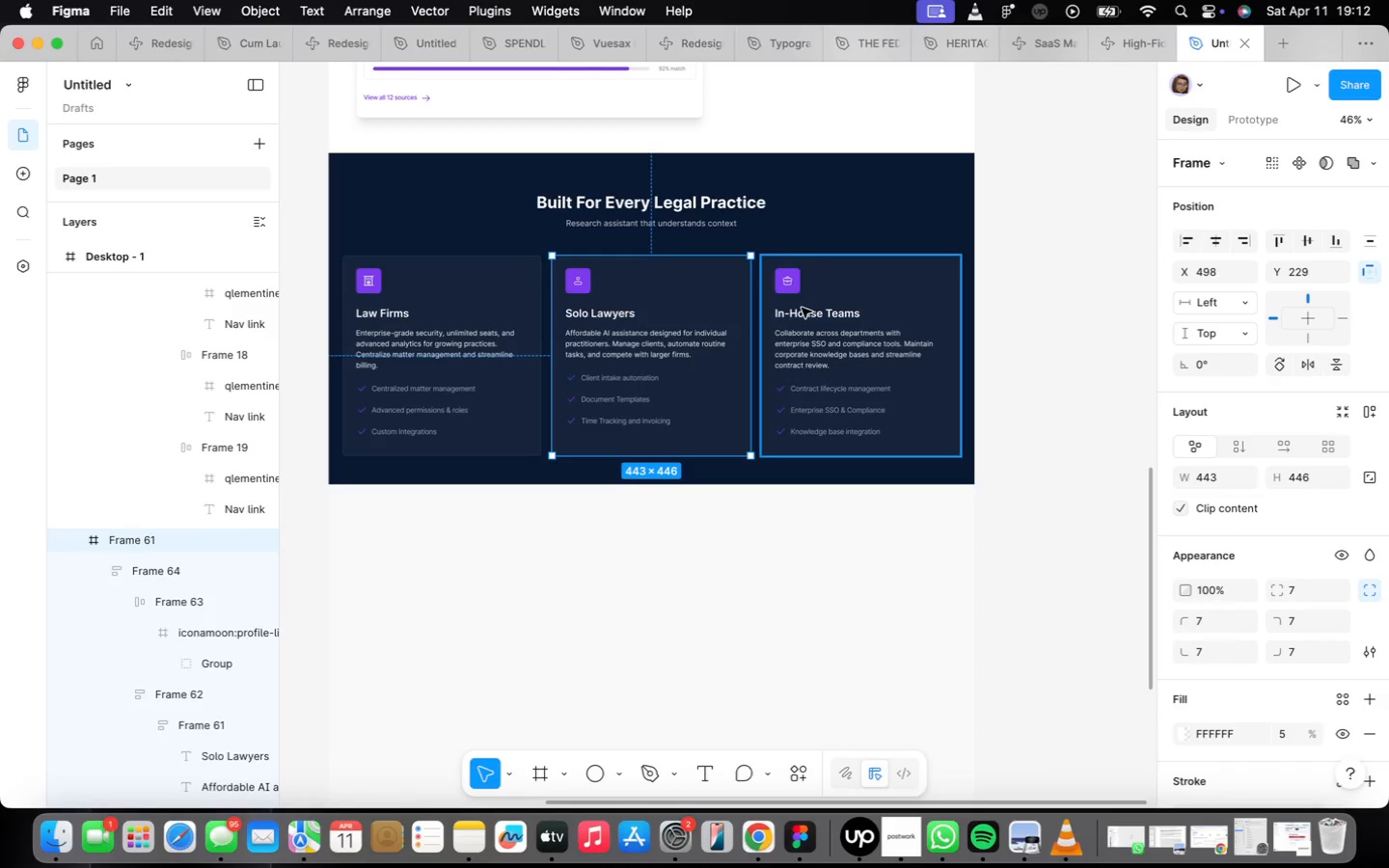 
left_click([765, 270])
 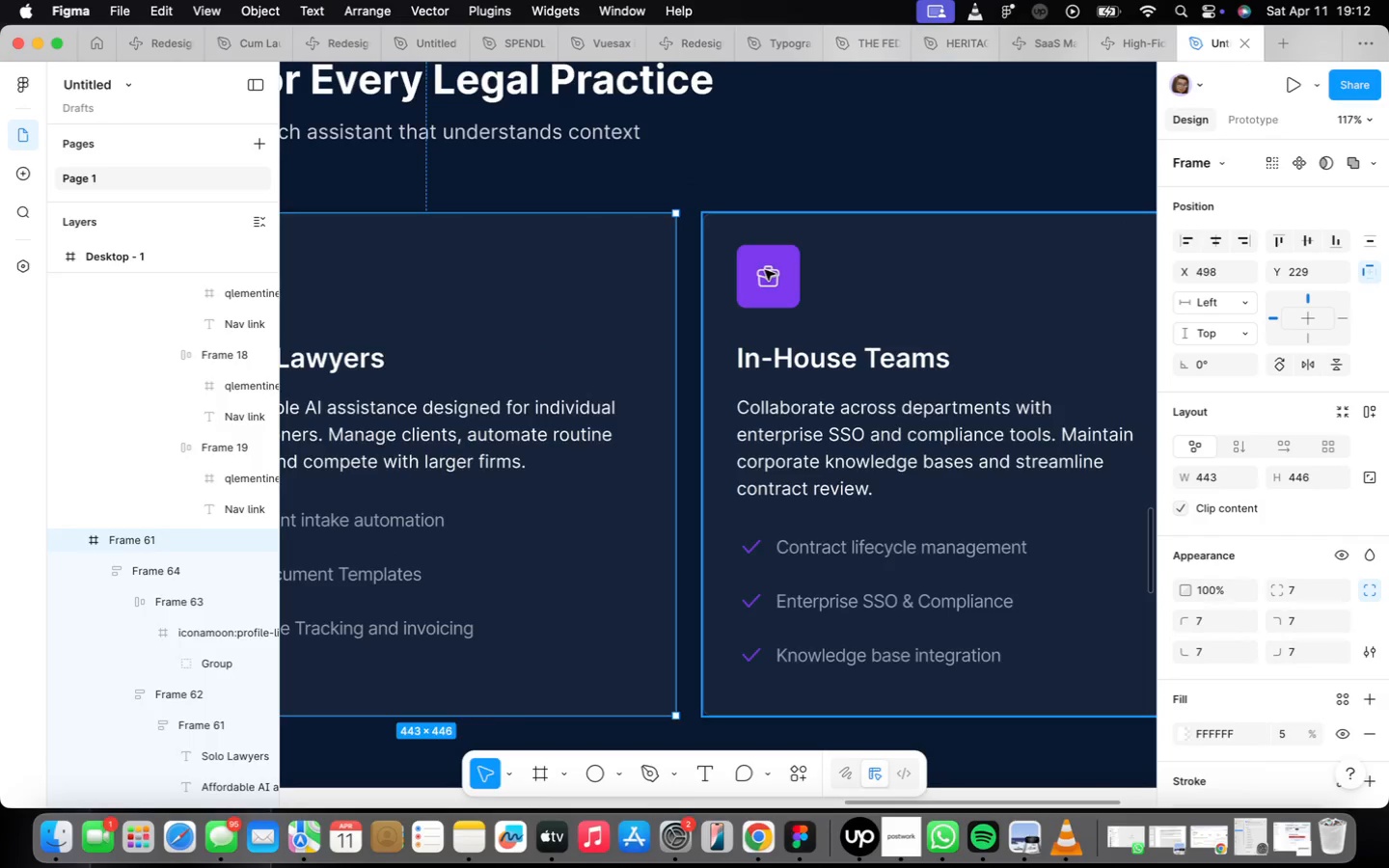 
scroll: coordinate [801, 284], scroll_direction: up, amount: 11.0
 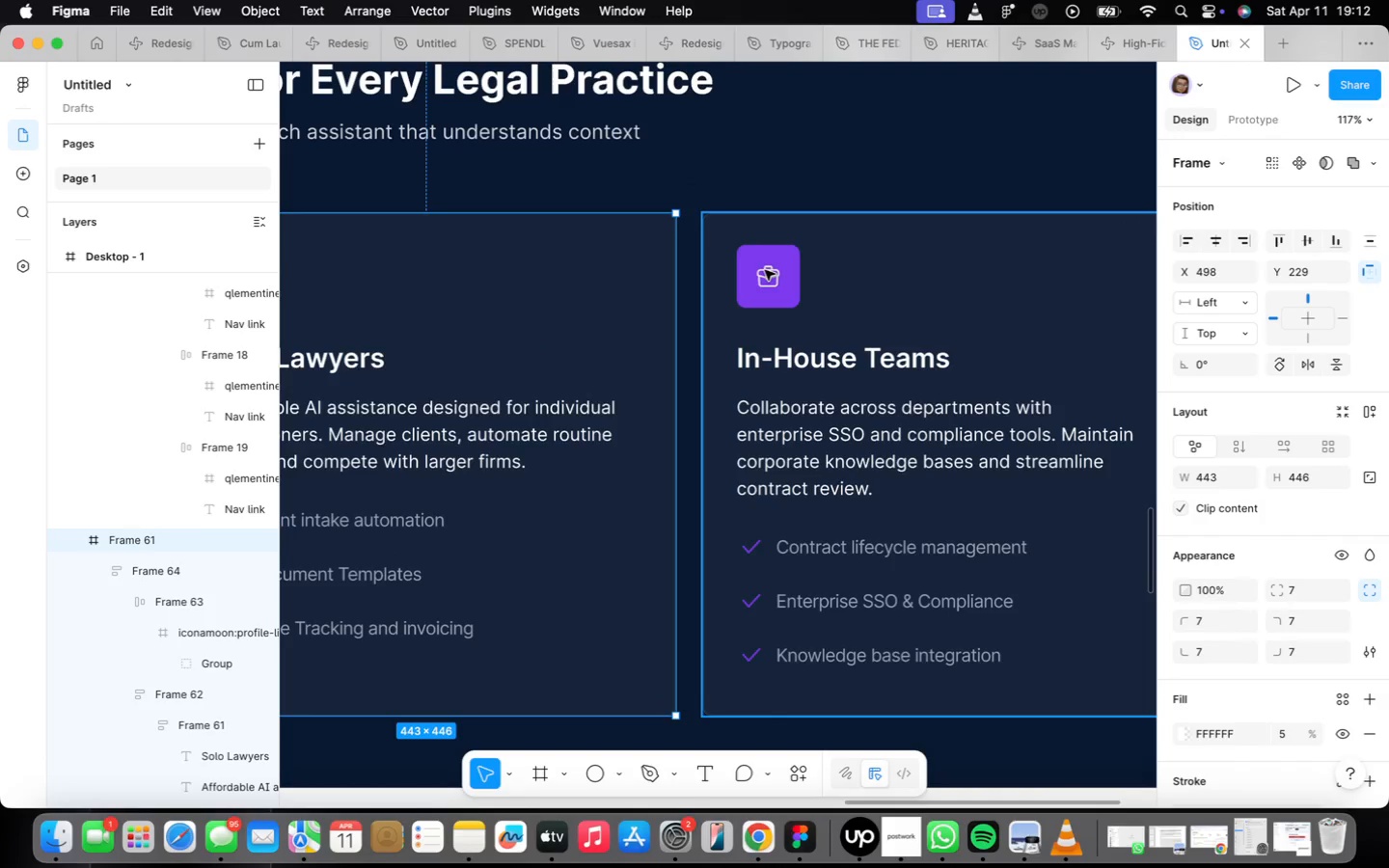 
double_click([765, 270])
 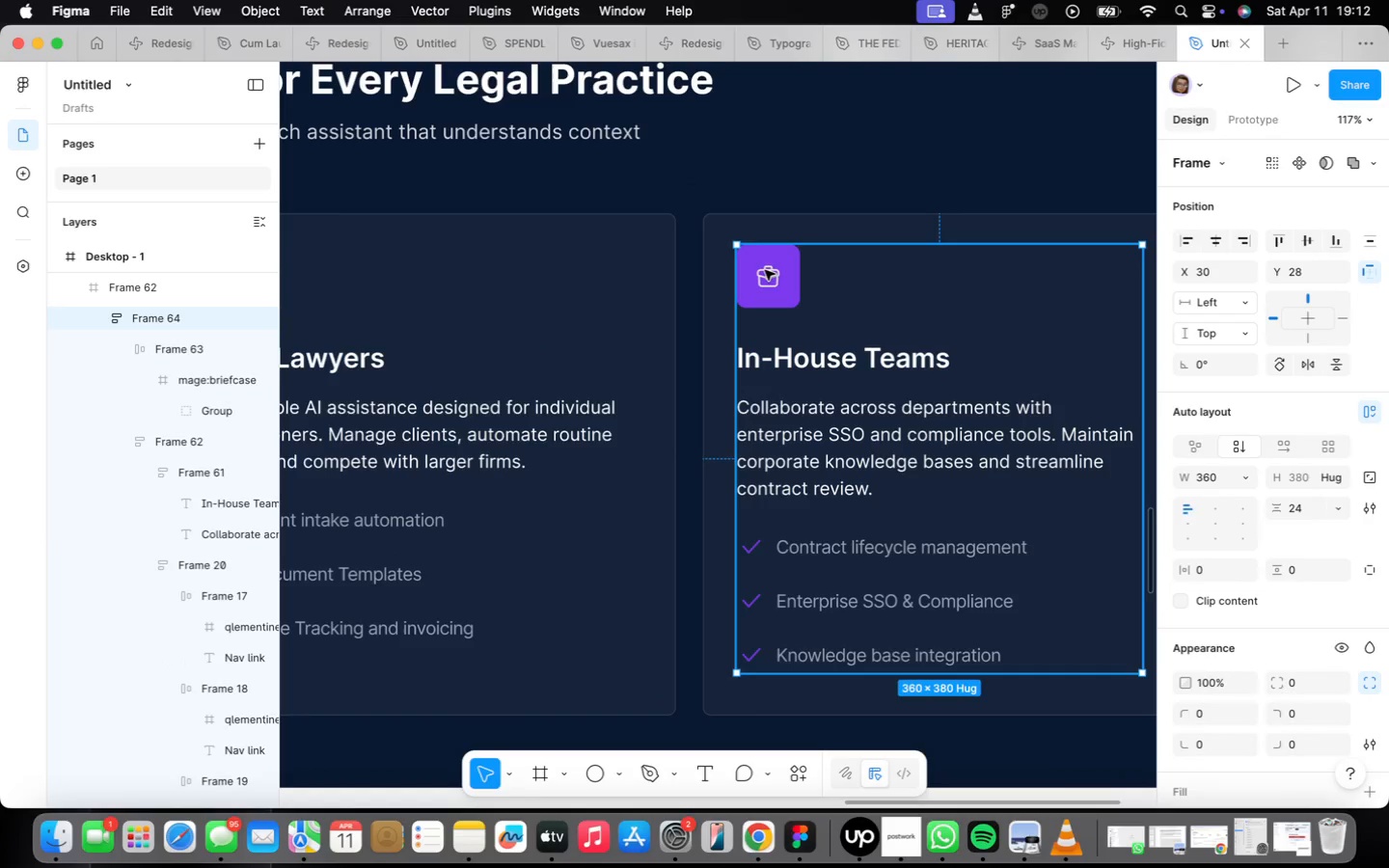 
triple_click([765, 270])
 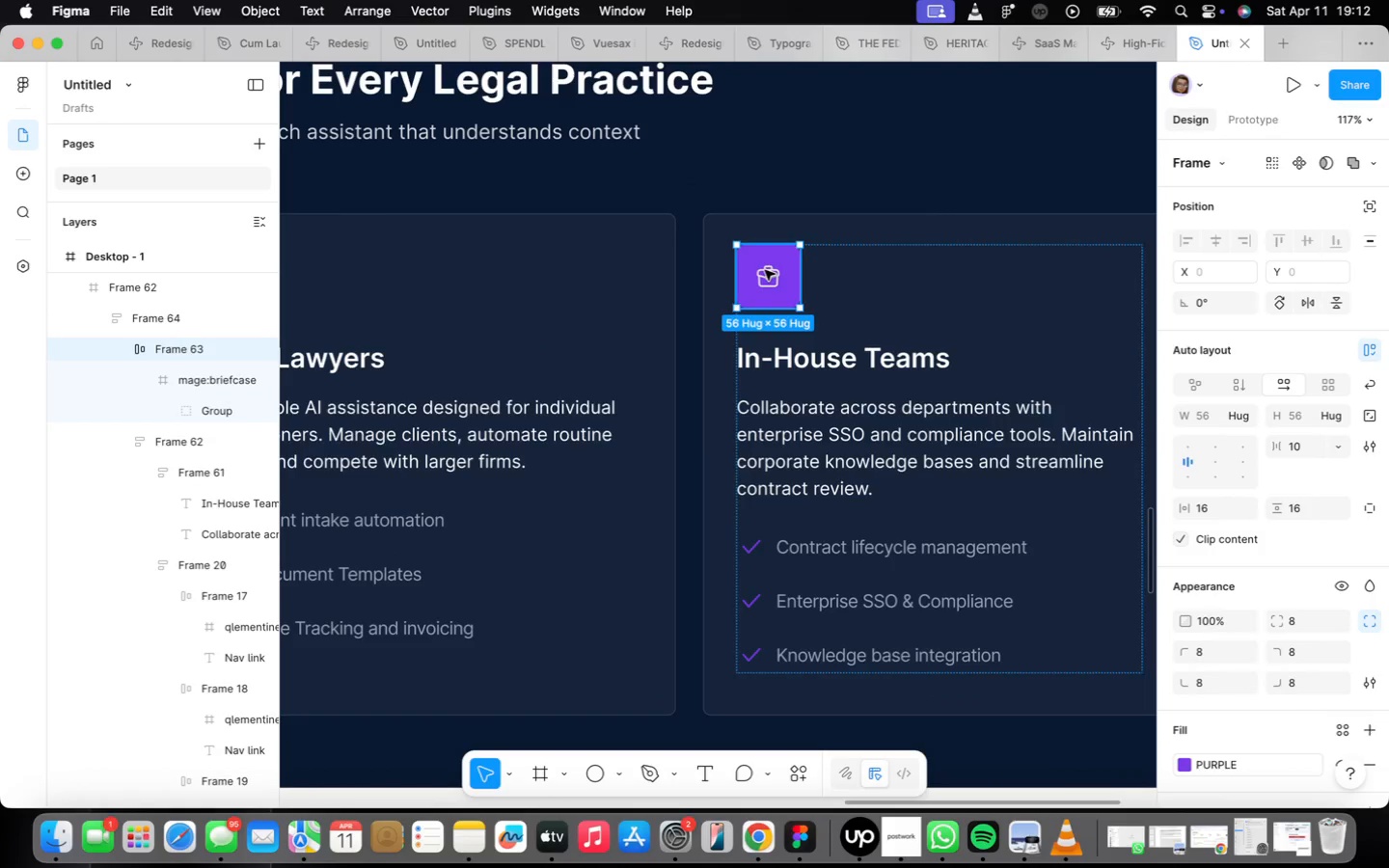 
triple_click([765, 270])
 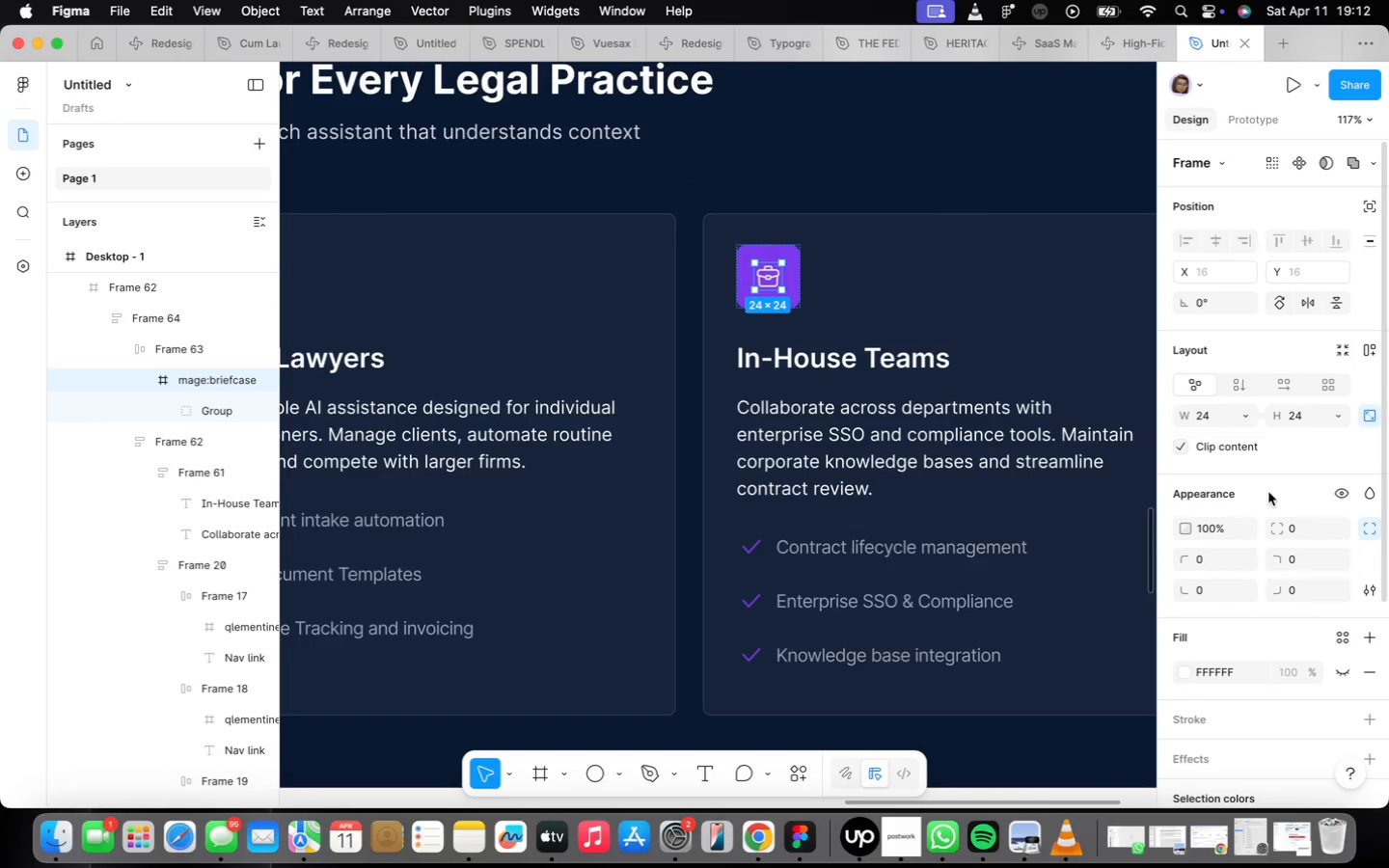 
scroll: coordinate [1263, 542], scroll_direction: down, amount: 10.0
 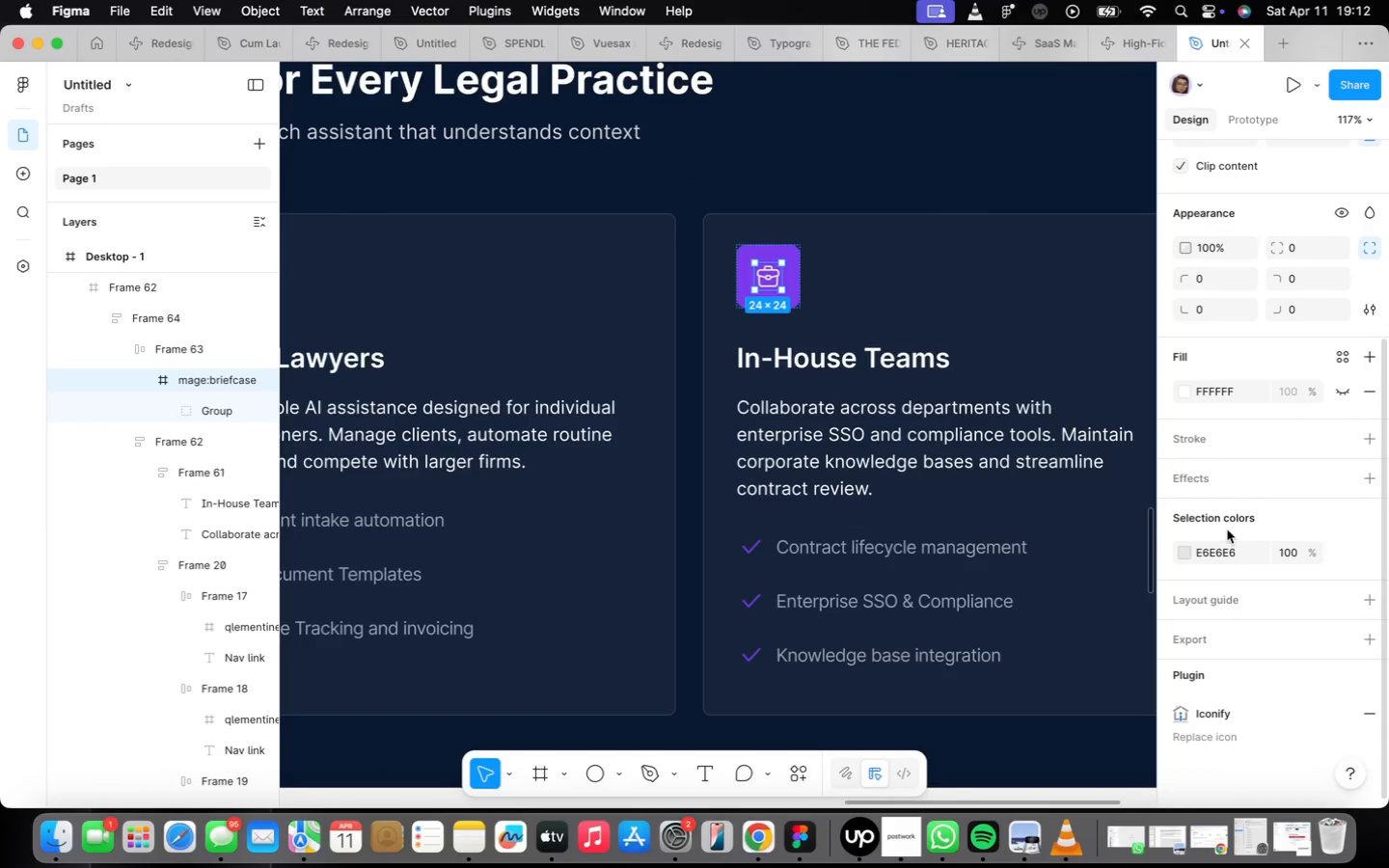 
mouse_move([1251, 531])
 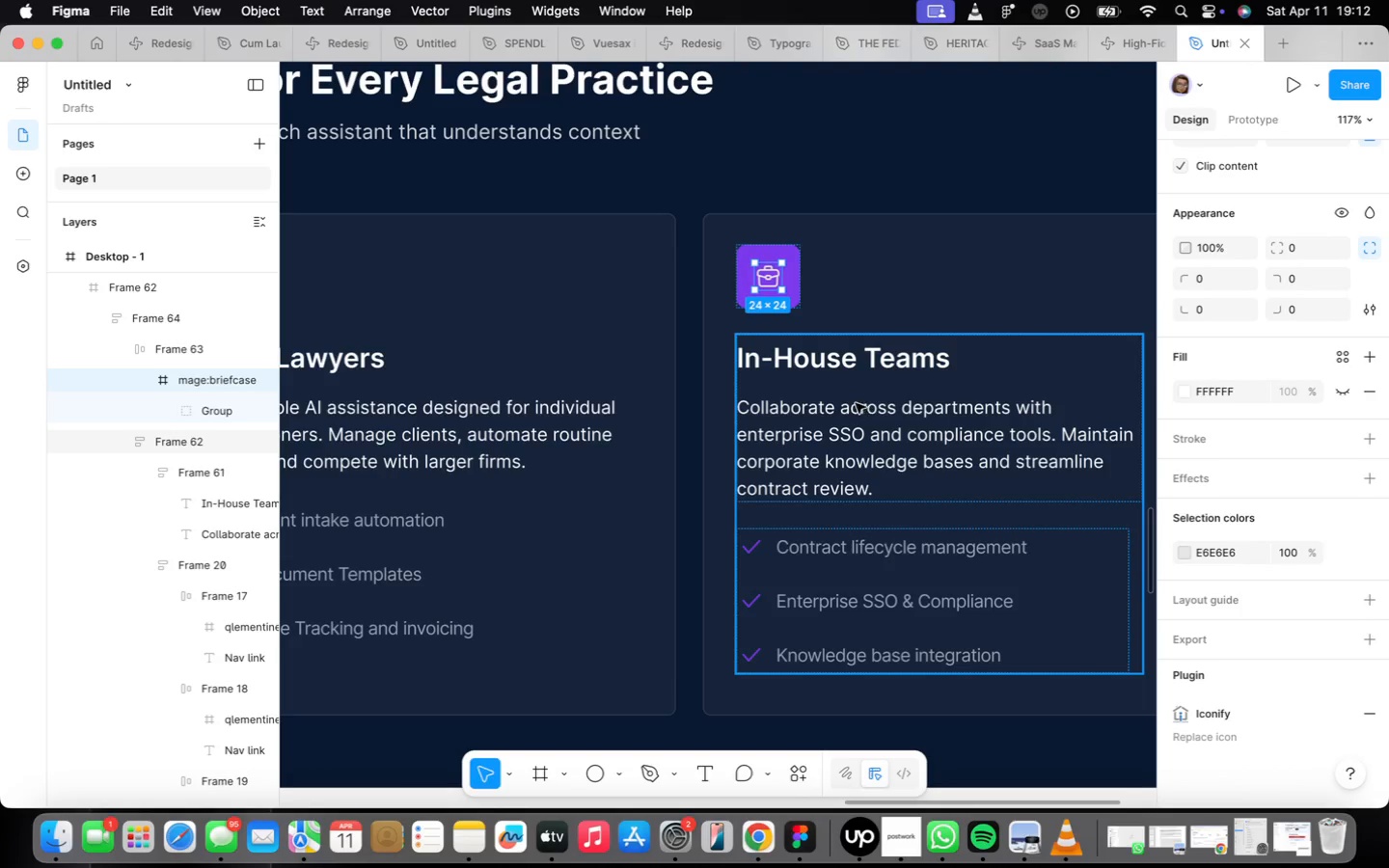 
scroll: coordinate [857, 417], scroll_direction: down, amount: 13.0
 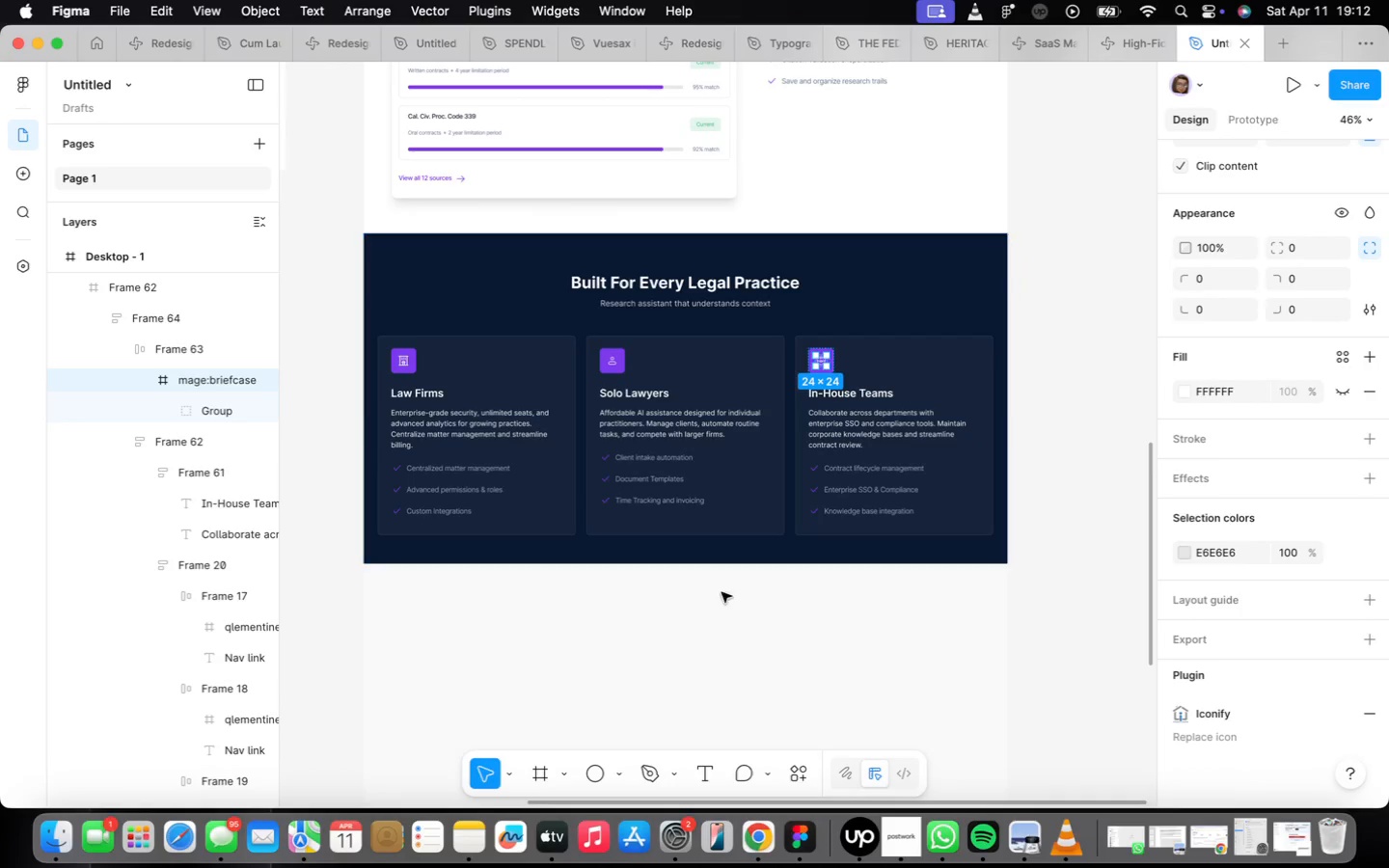 
left_click([723, 605])
 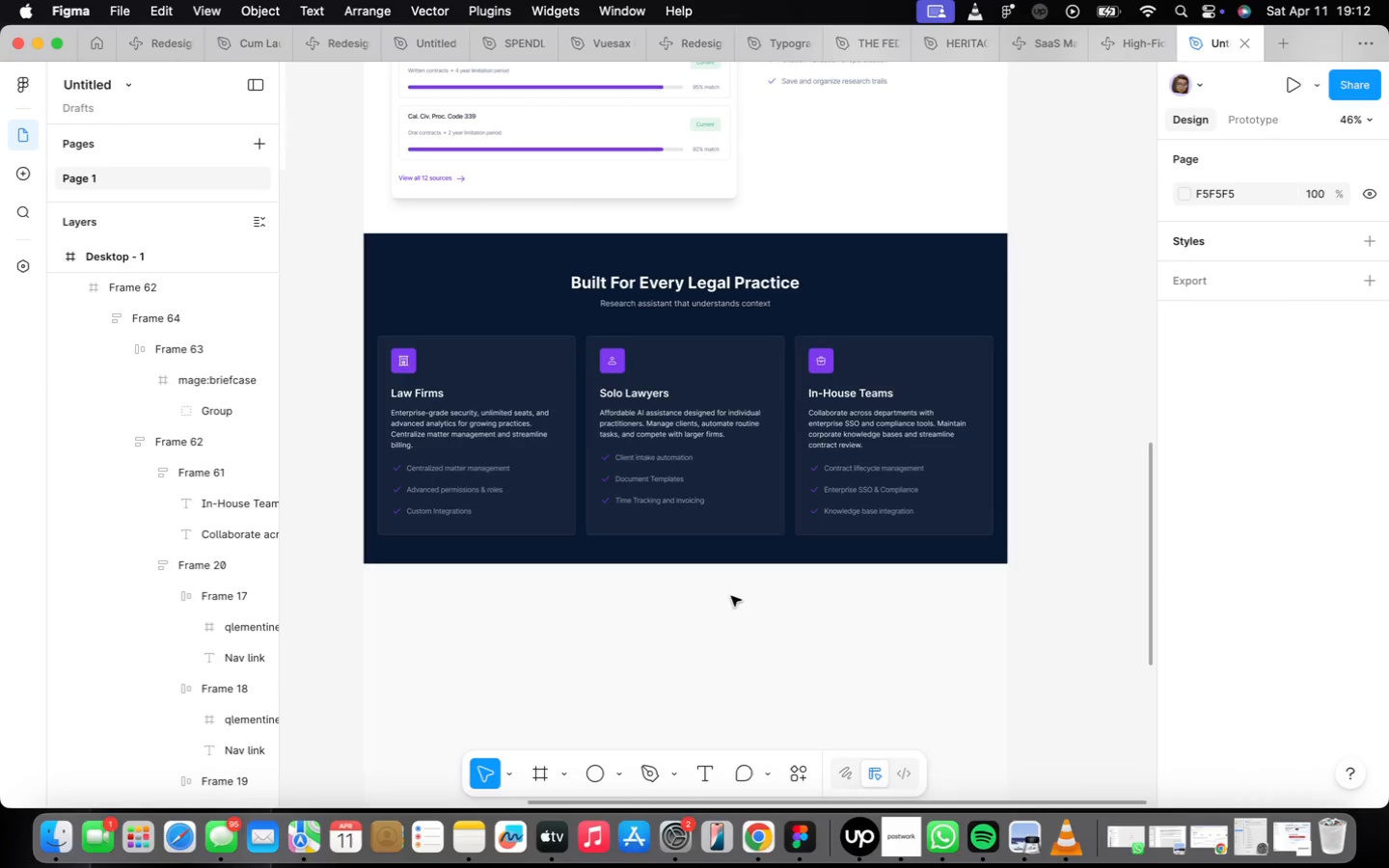 
scroll: coordinate [750, 574], scroll_direction: down, amount: 4.0
 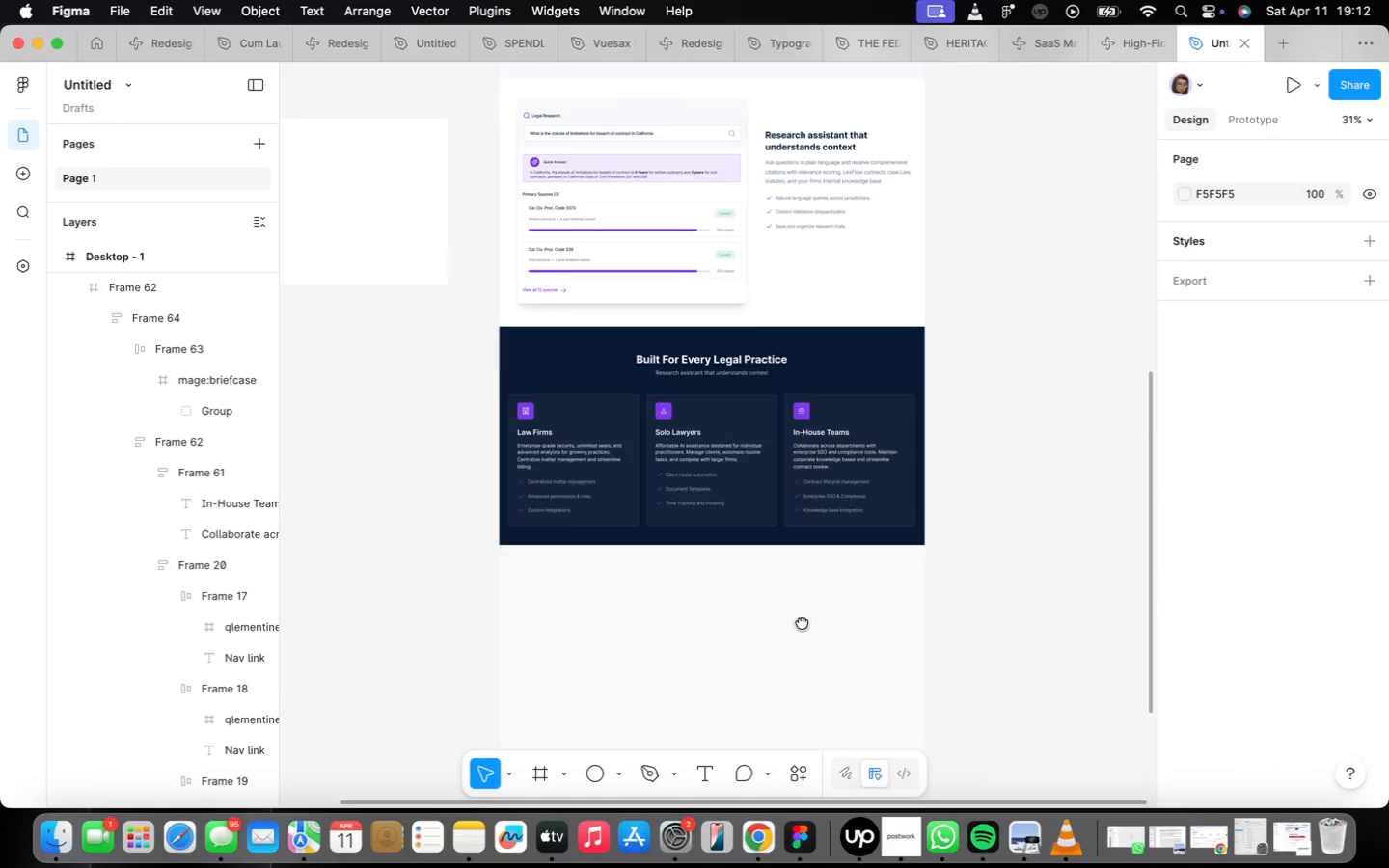 
key(F)
 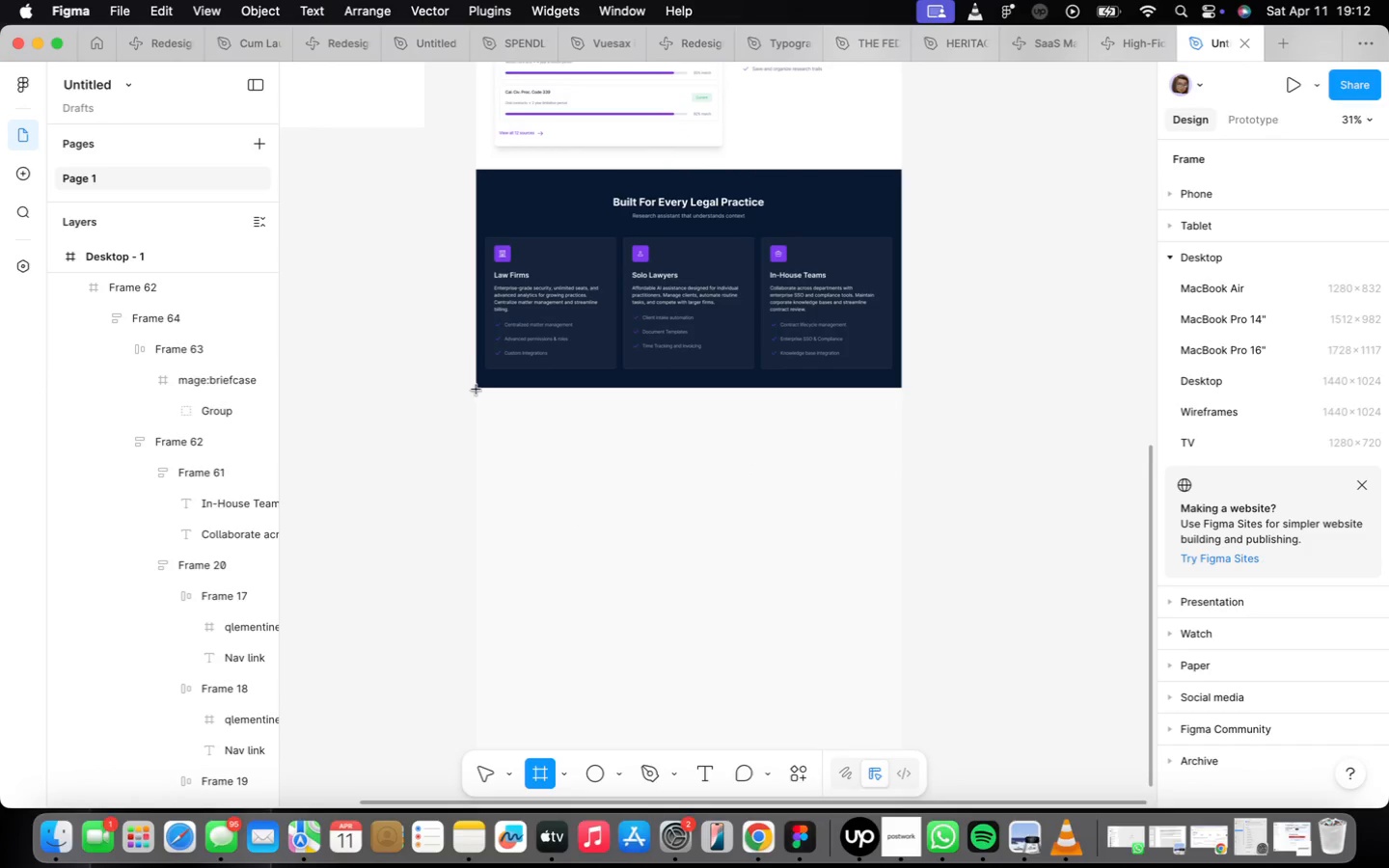 
left_click_drag(start_coordinate=[477, 390], to_coordinate=[904, 688])
 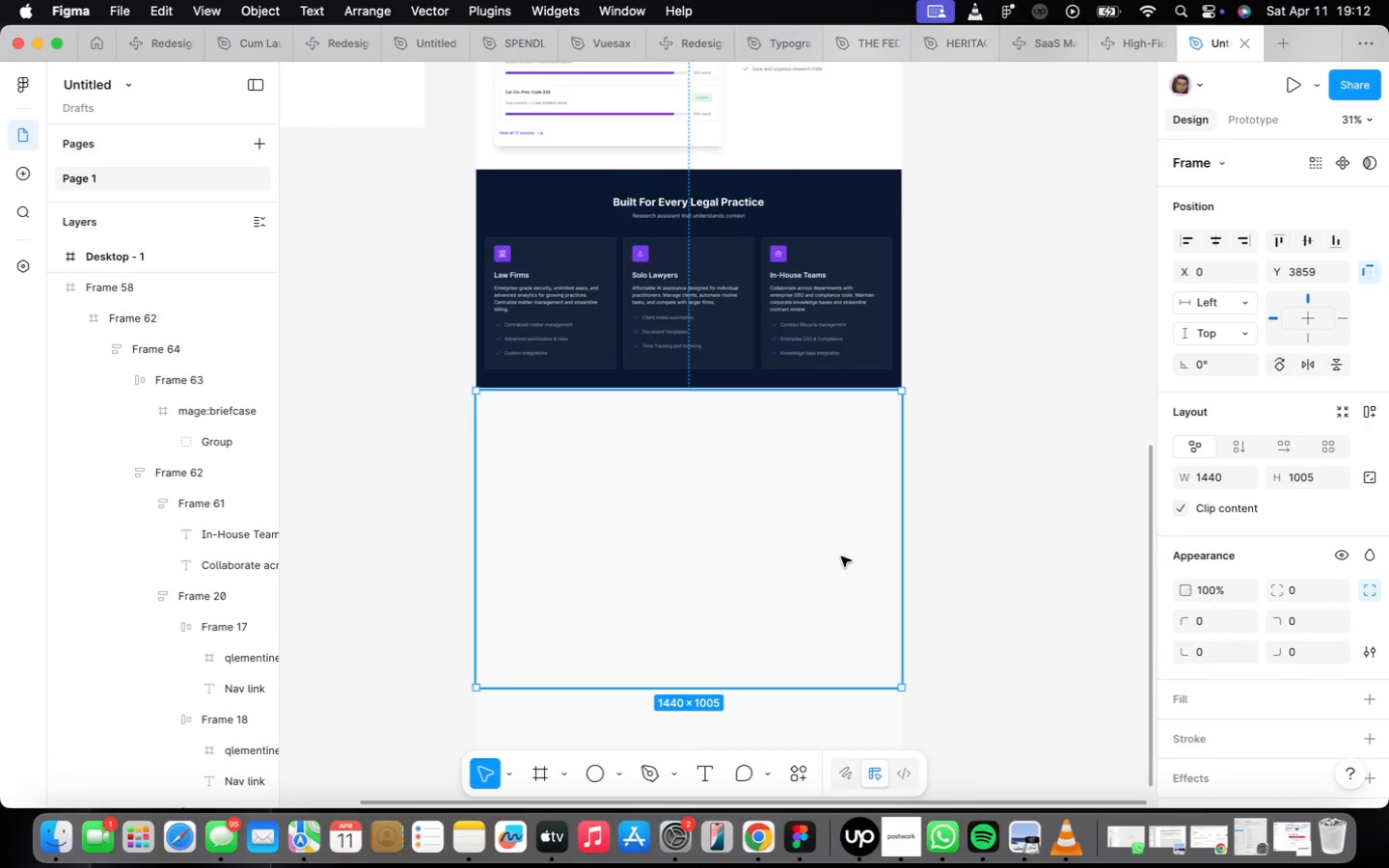 
key(ArrowUp)
 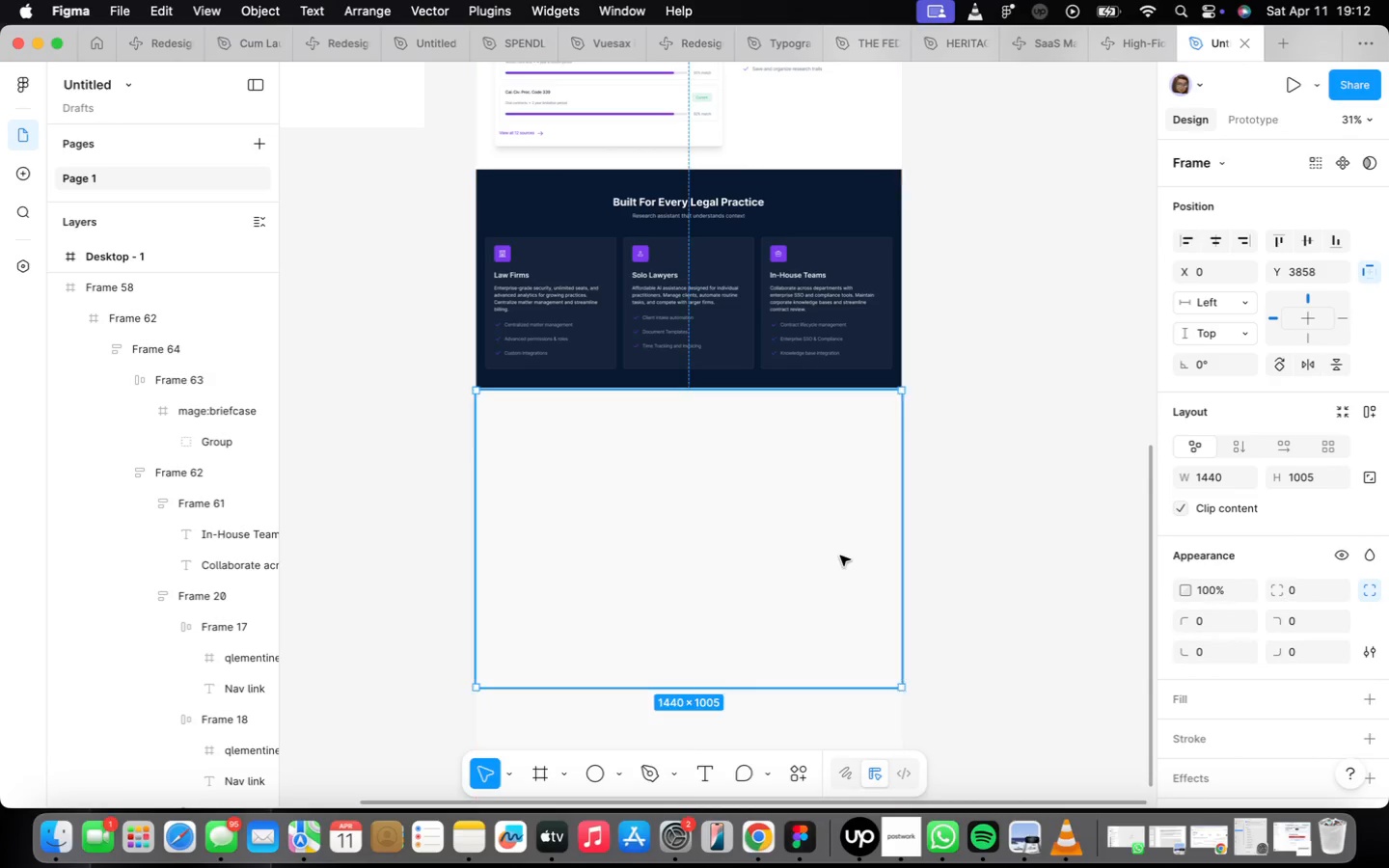 
key(ArrowUp)
 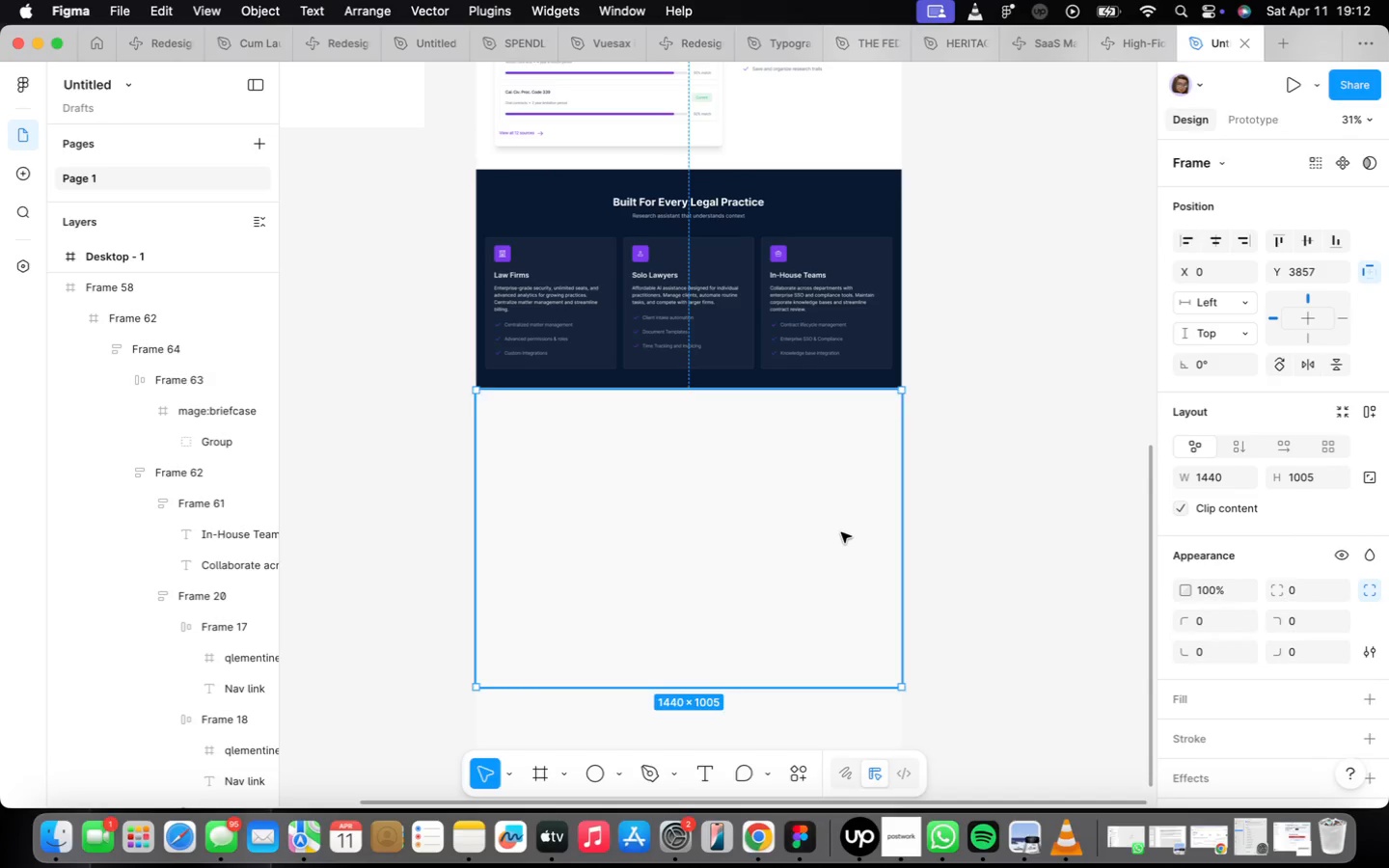 
key(ArrowUp)
 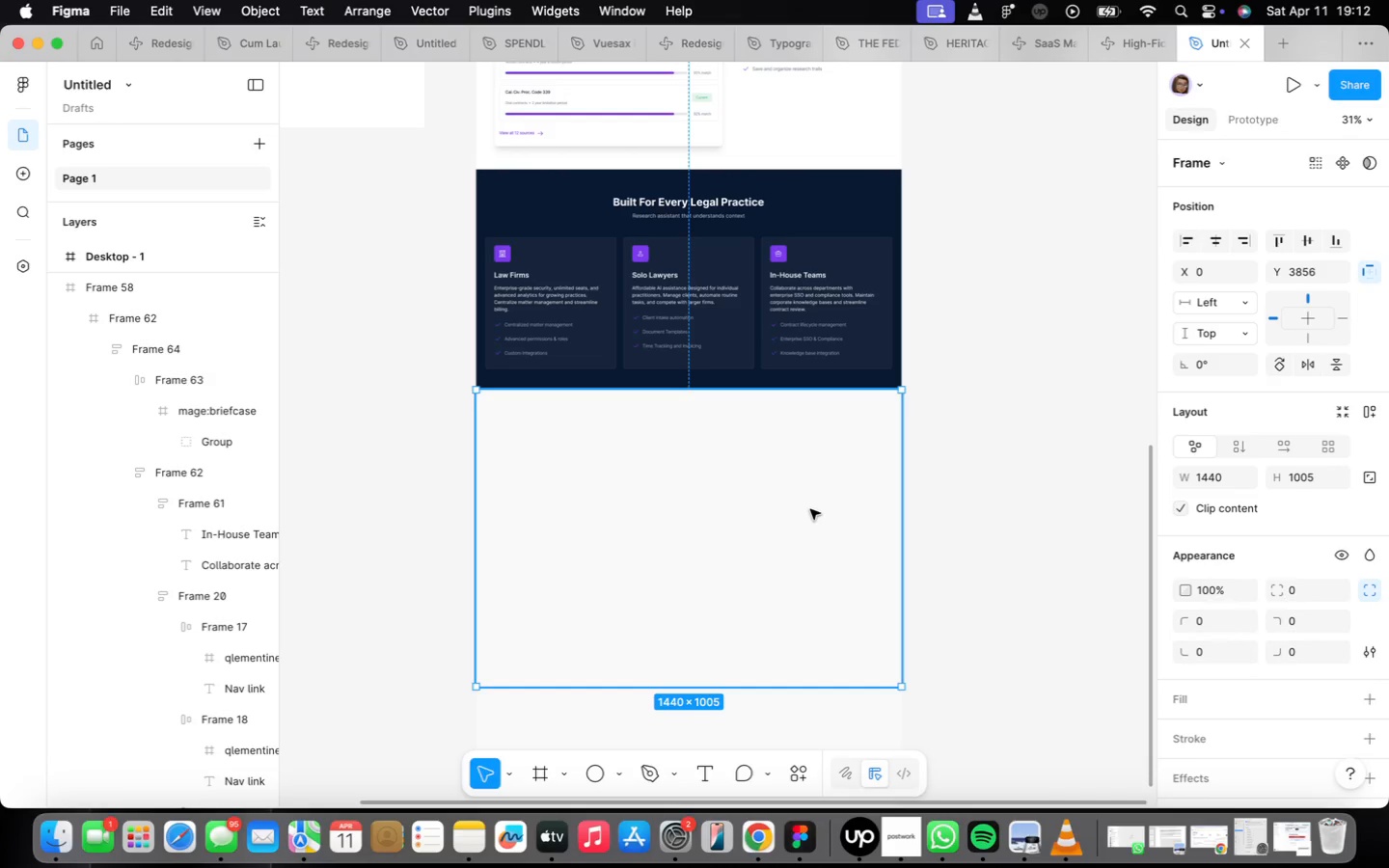 
key(ArrowUp)
 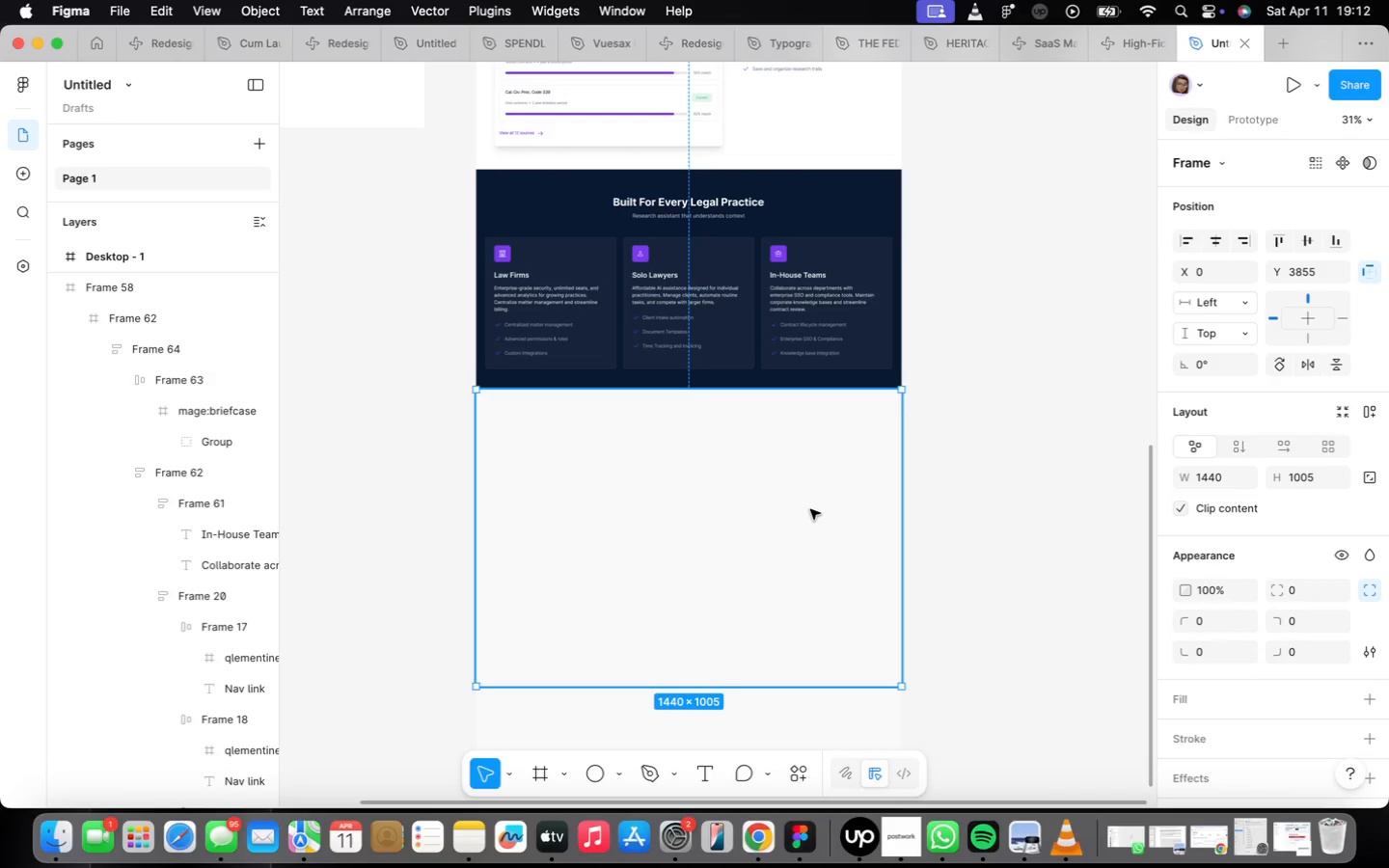 
key(ArrowDown)
 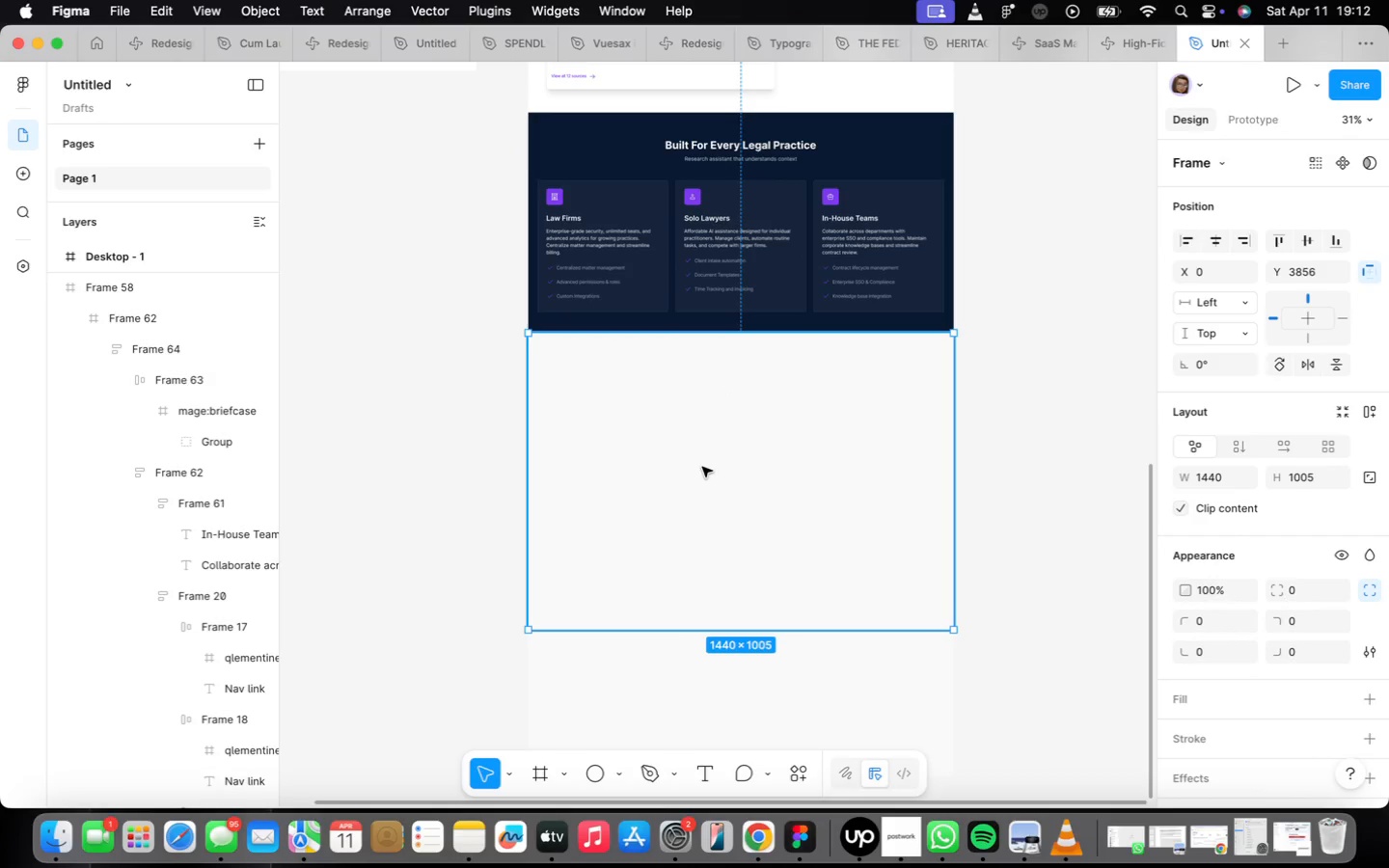 
mouse_move([1328, 688])
 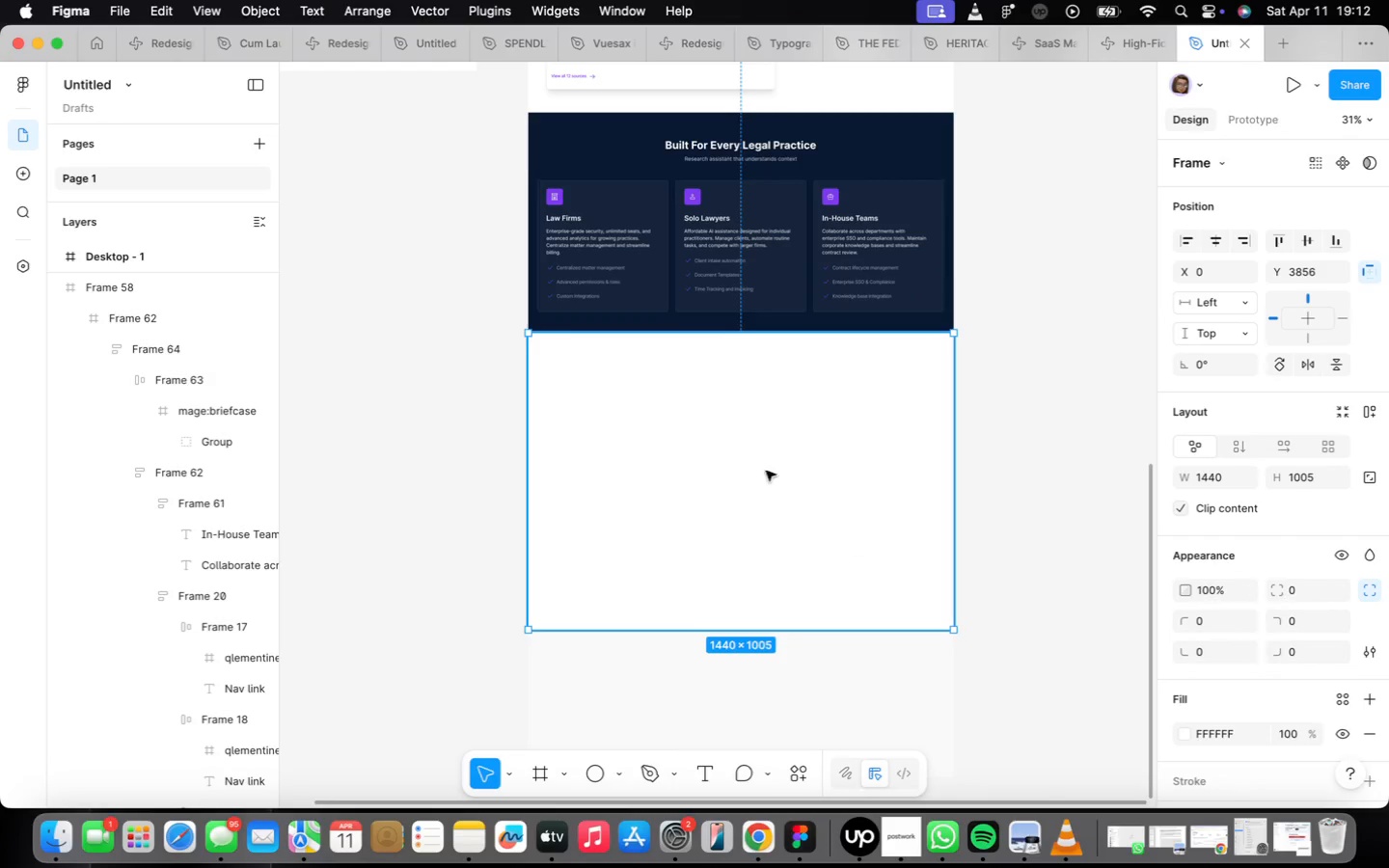 
left_click([749, 141])
 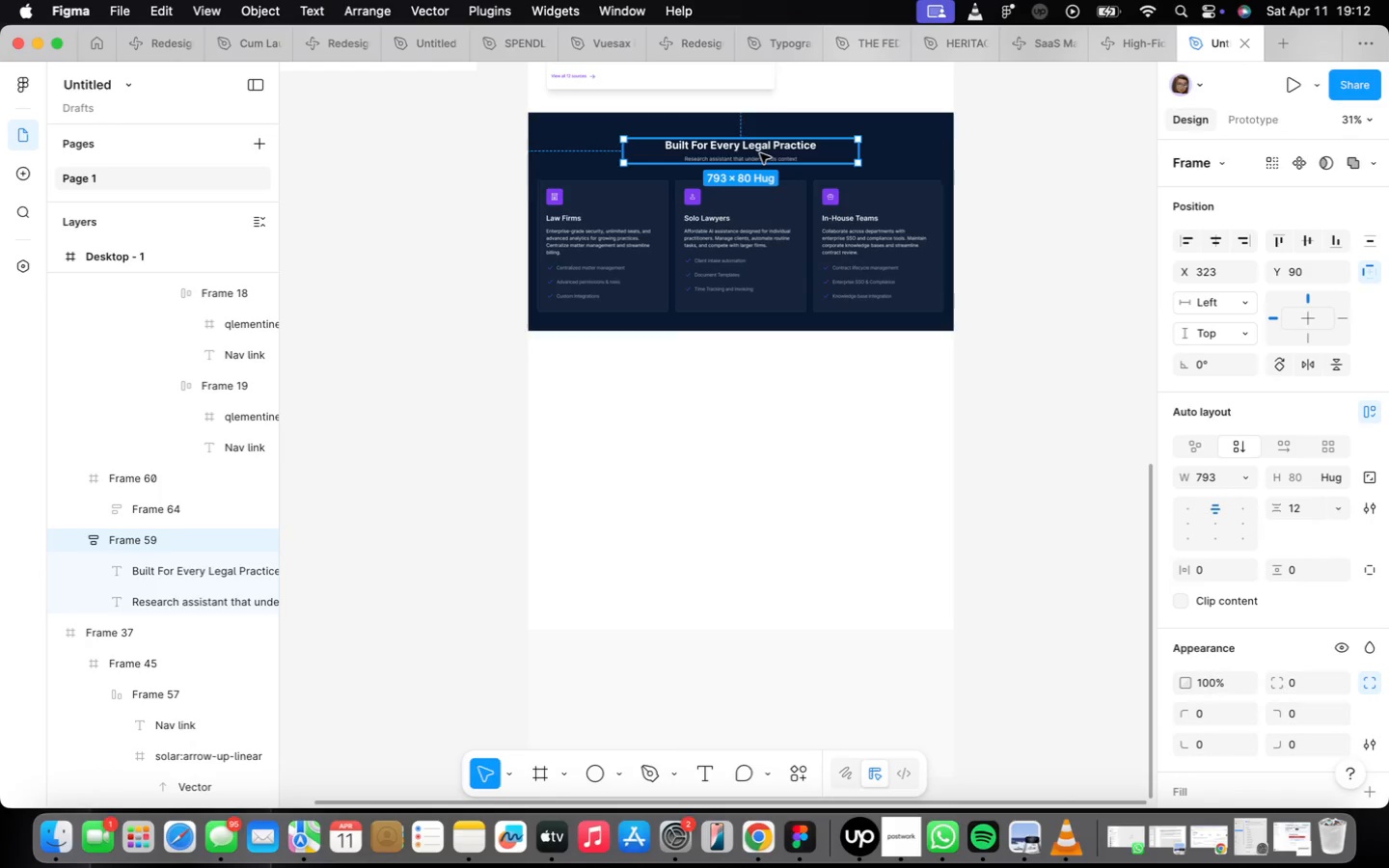 
hold_key(key=OptionLeft, duration=1.21)
left_click_drag(start_coordinate=[760, 153], to_coordinate=[758, 362])
 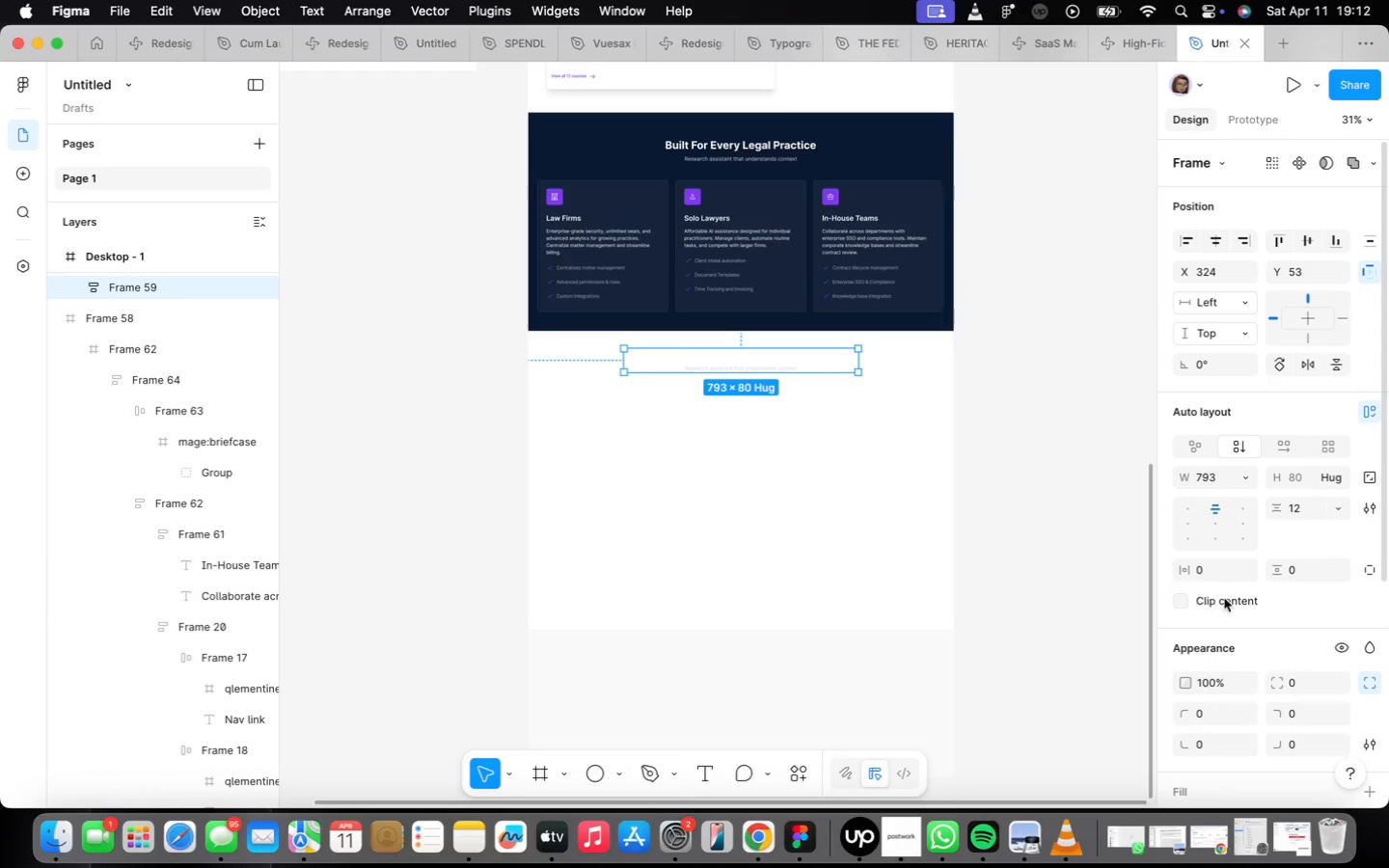 
scroll: coordinate [1228, 574], scroll_direction: down, amount: 23.0
 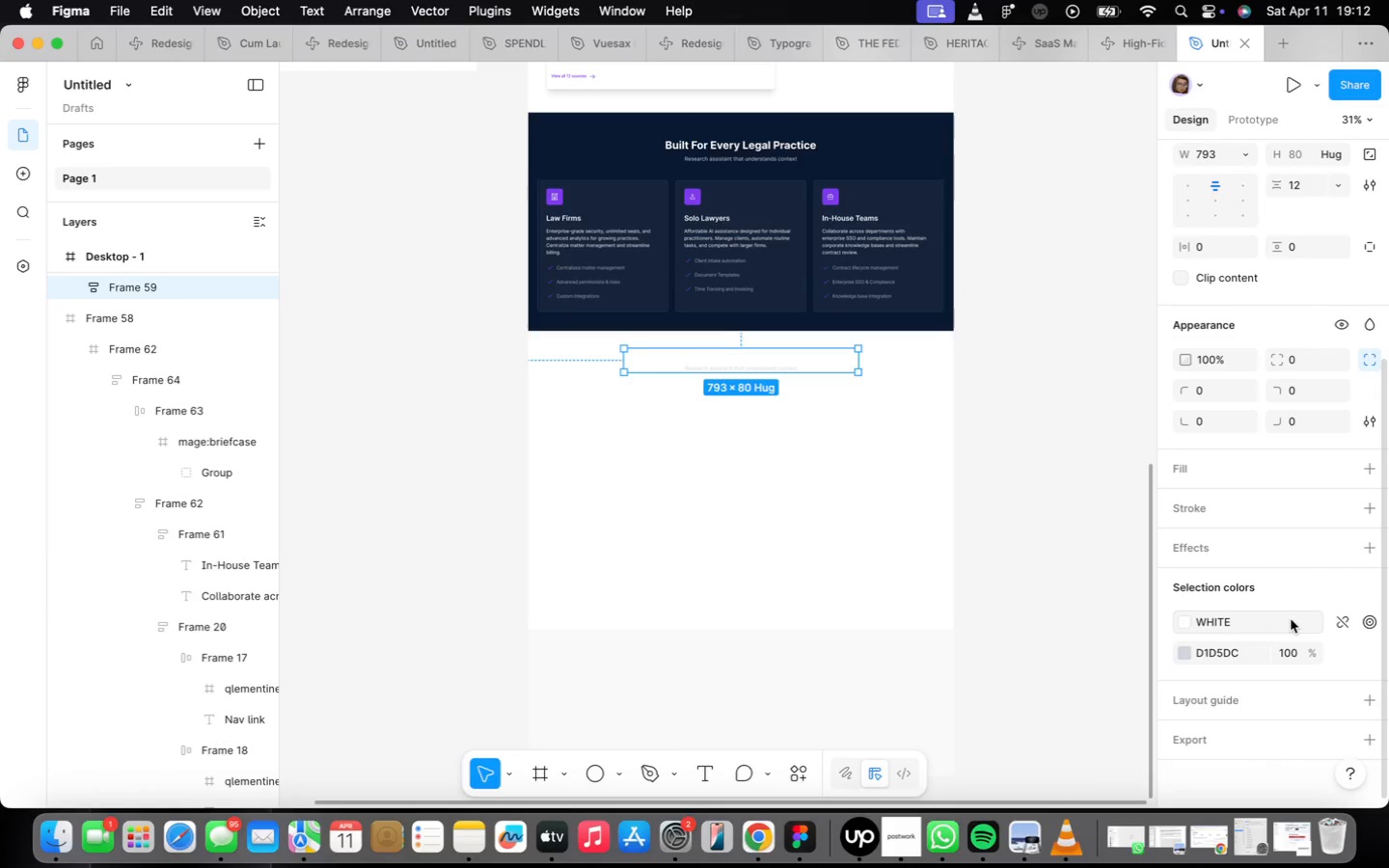 
left_click([1264, 618])
 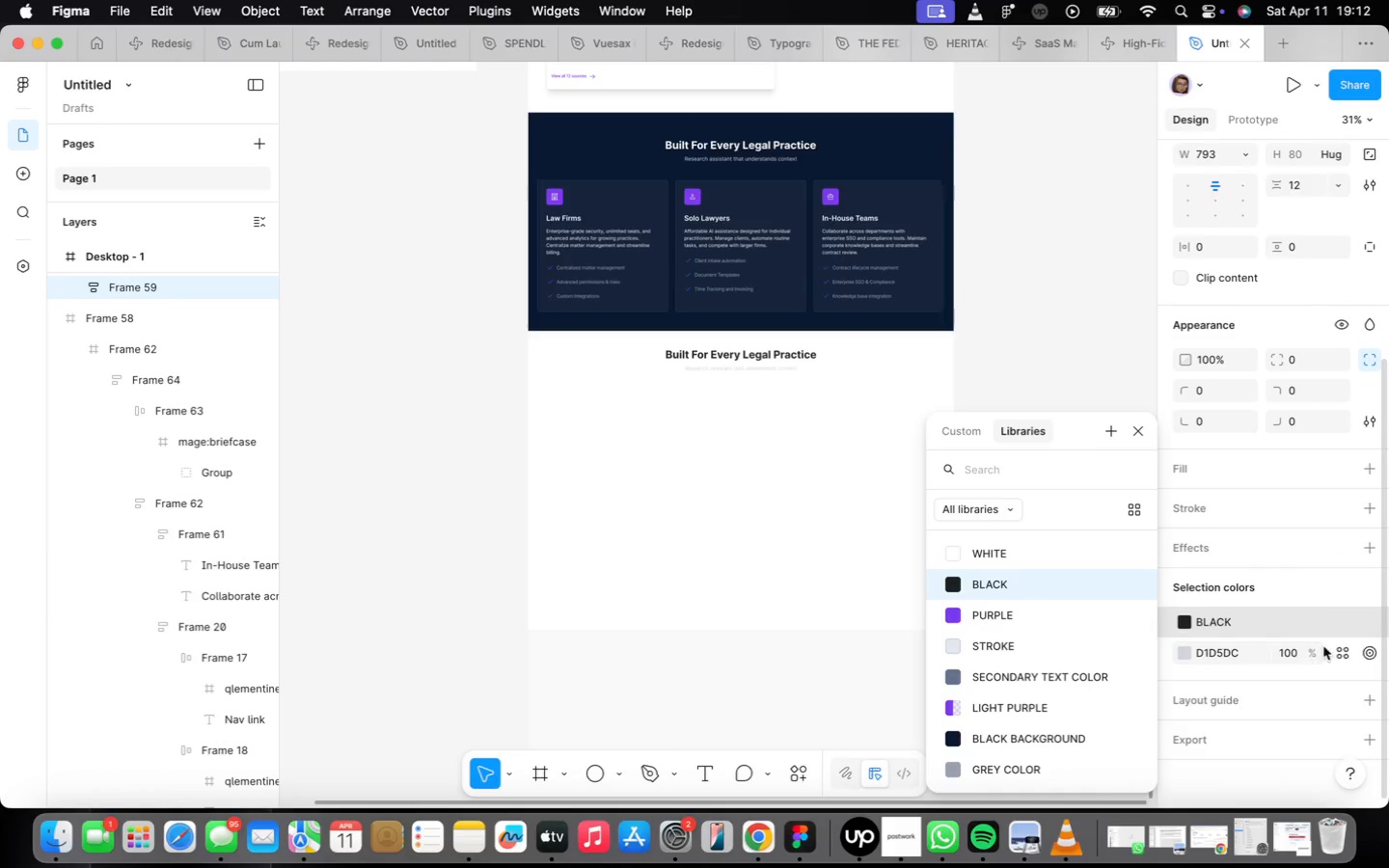 
left_click([1342, 655])
 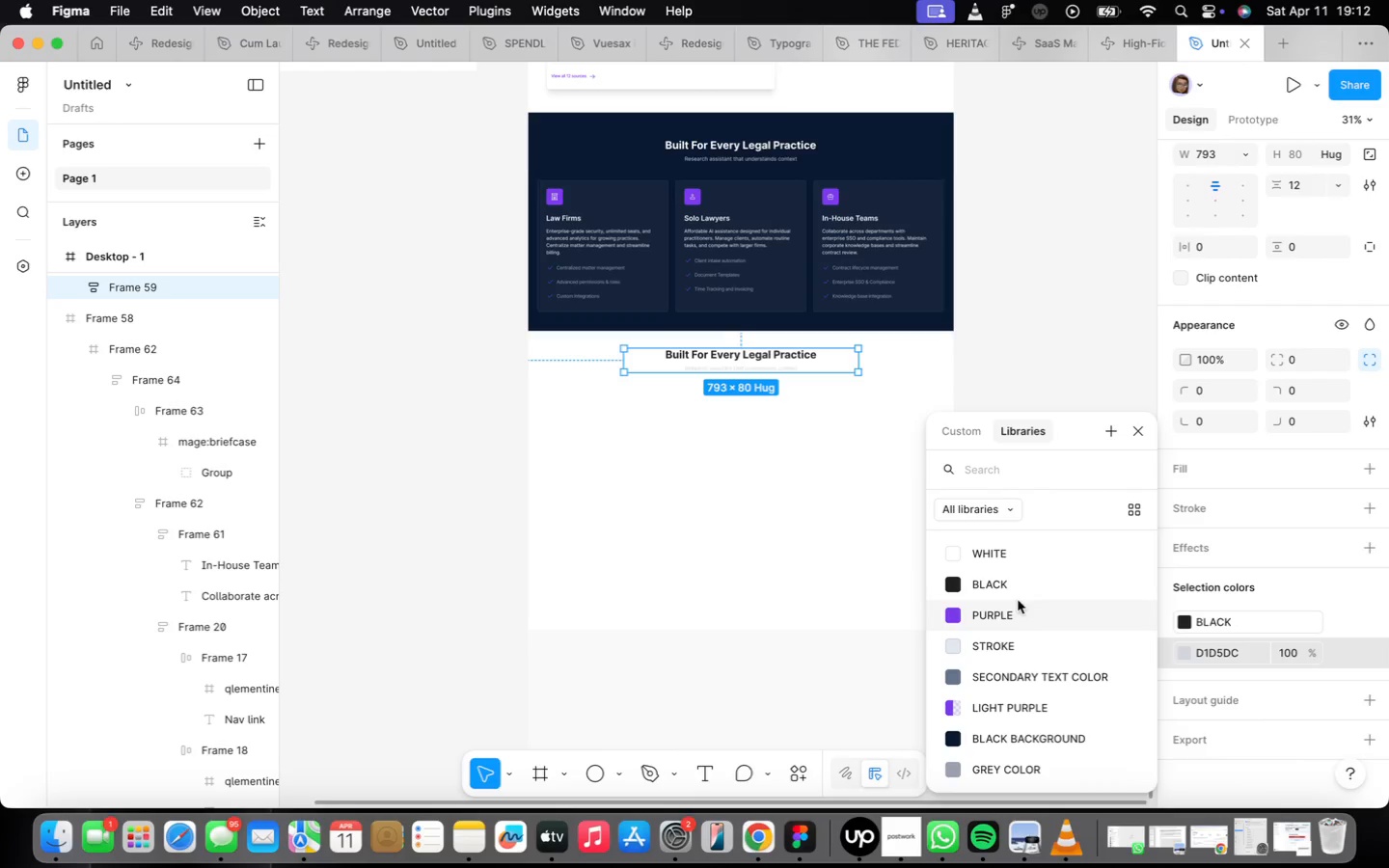 
left_click([1019, 589])
 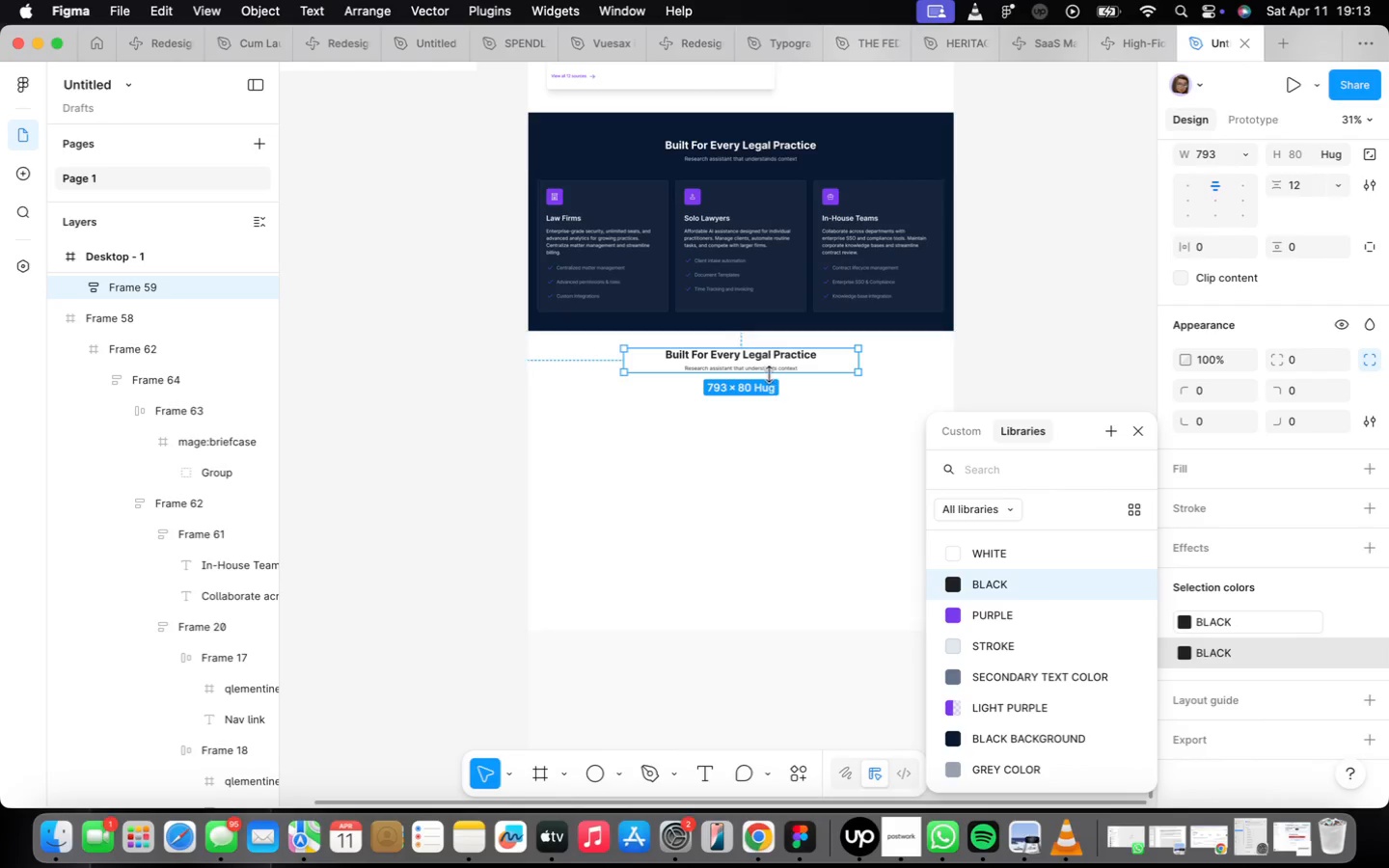 
scroll: coordinate [769, 381], scroll_direction: up, amount: 8.0
 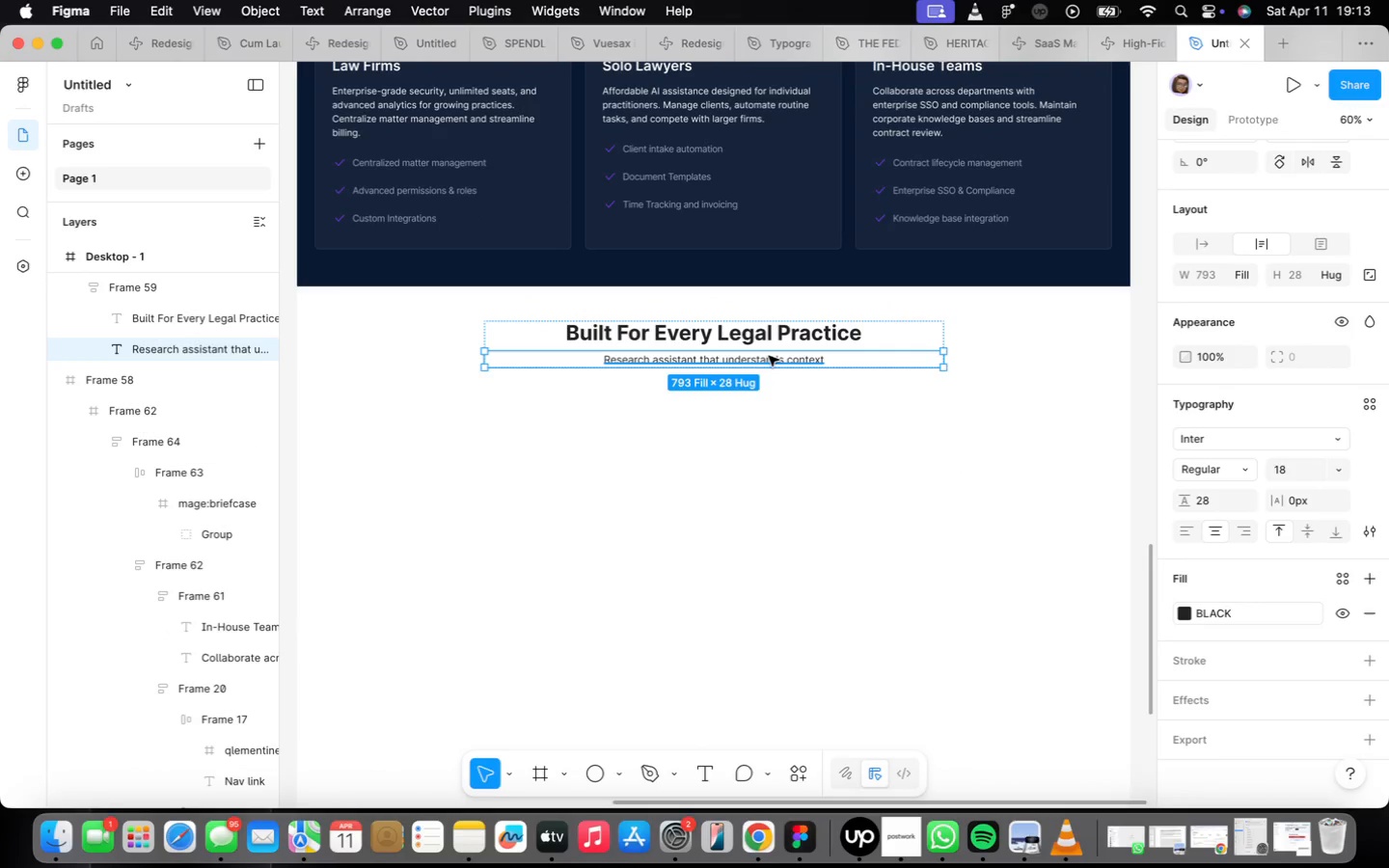 
wait(6.3)
 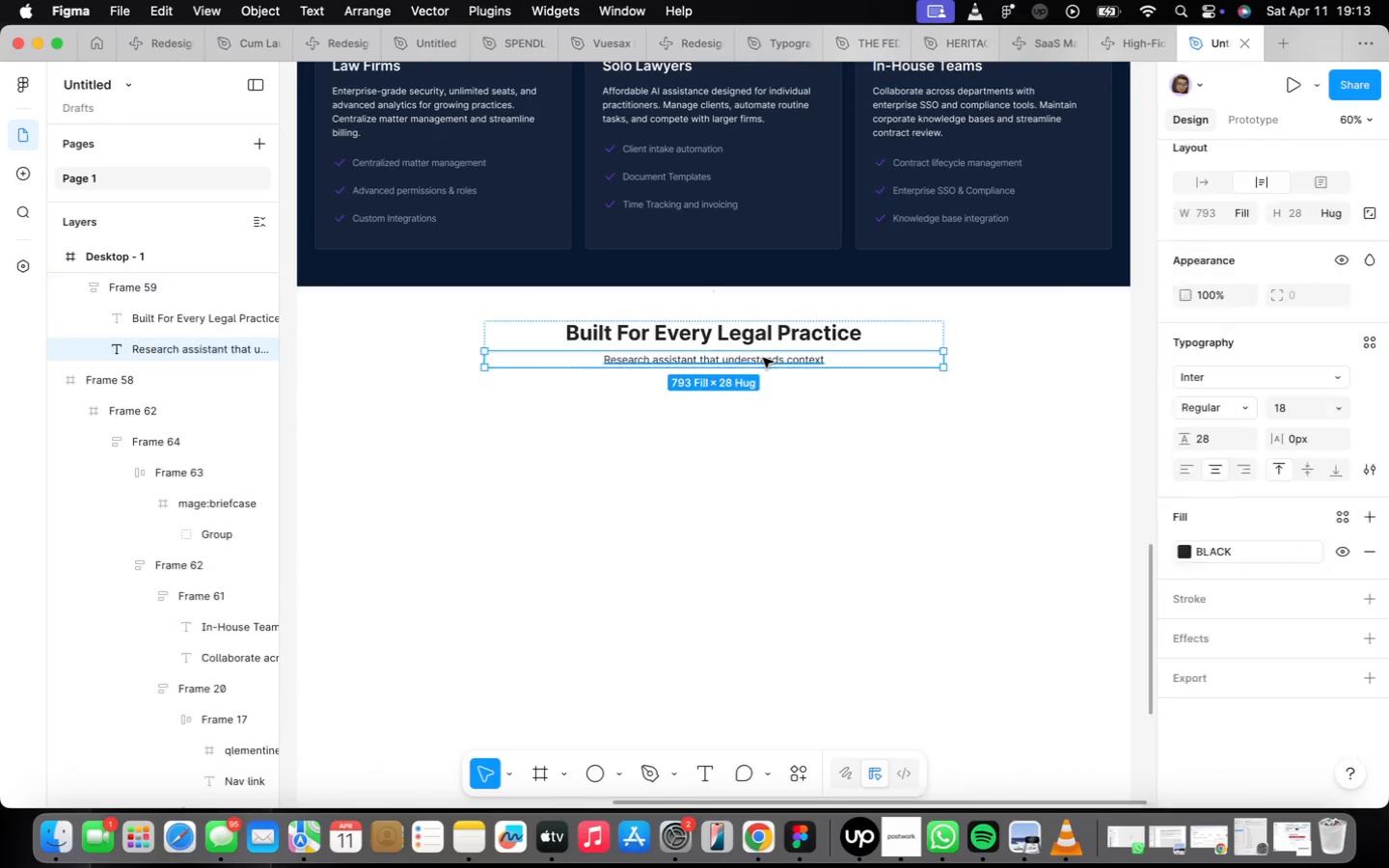 
left_click([1212, 615])
 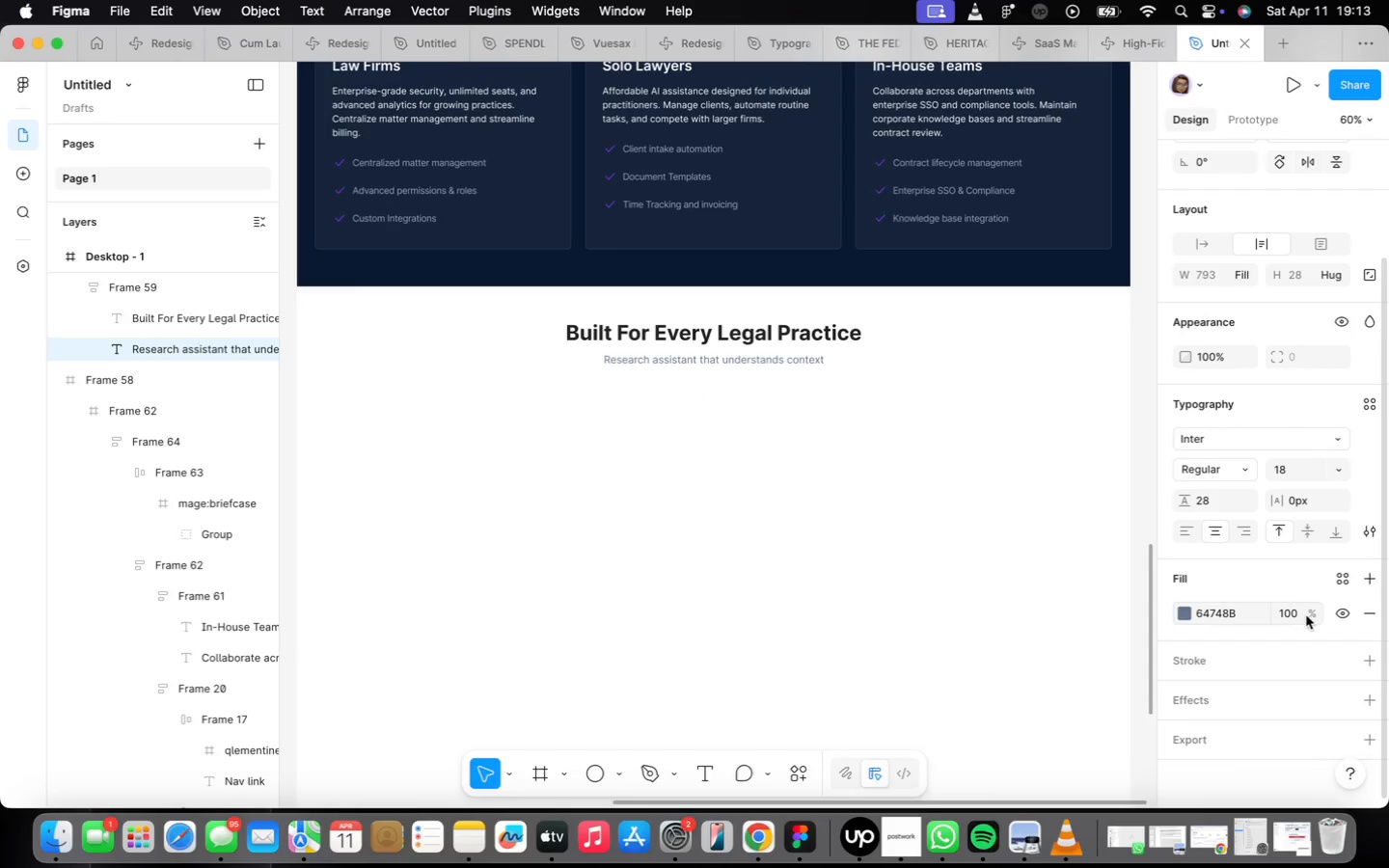 
key(Meta+CommandLeft)
 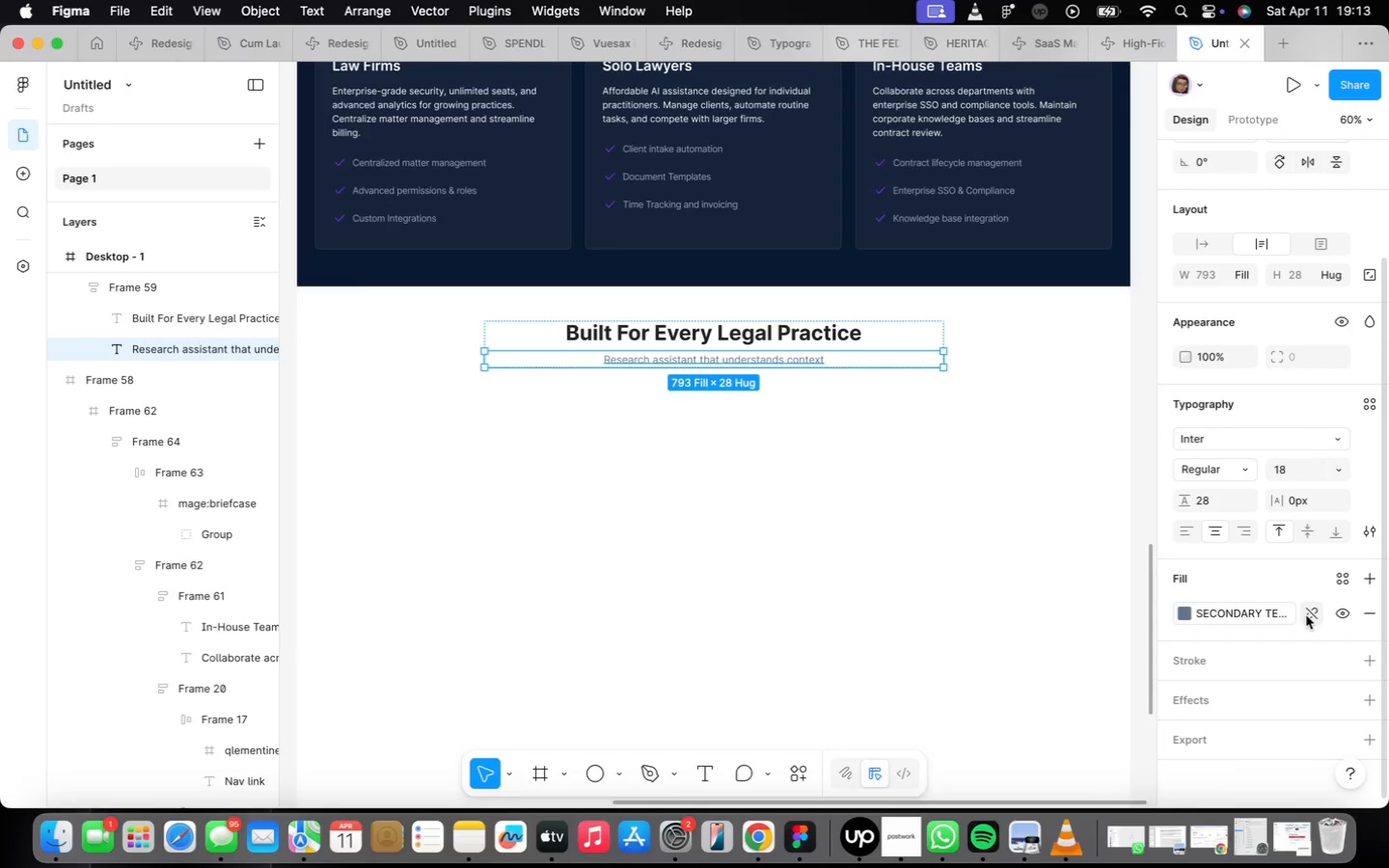 
key(Meta+Z)
 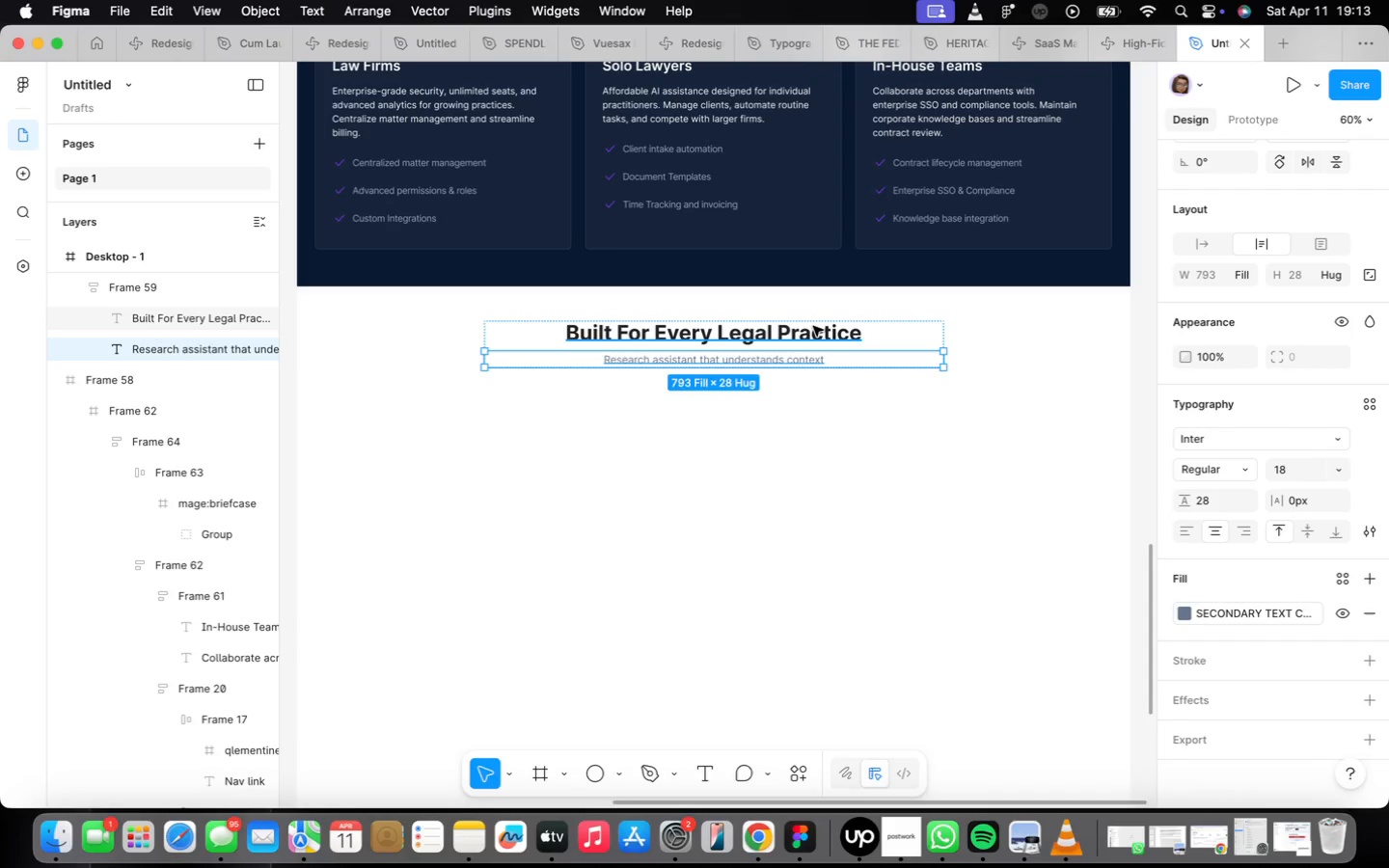 
double_click([807, 326])
 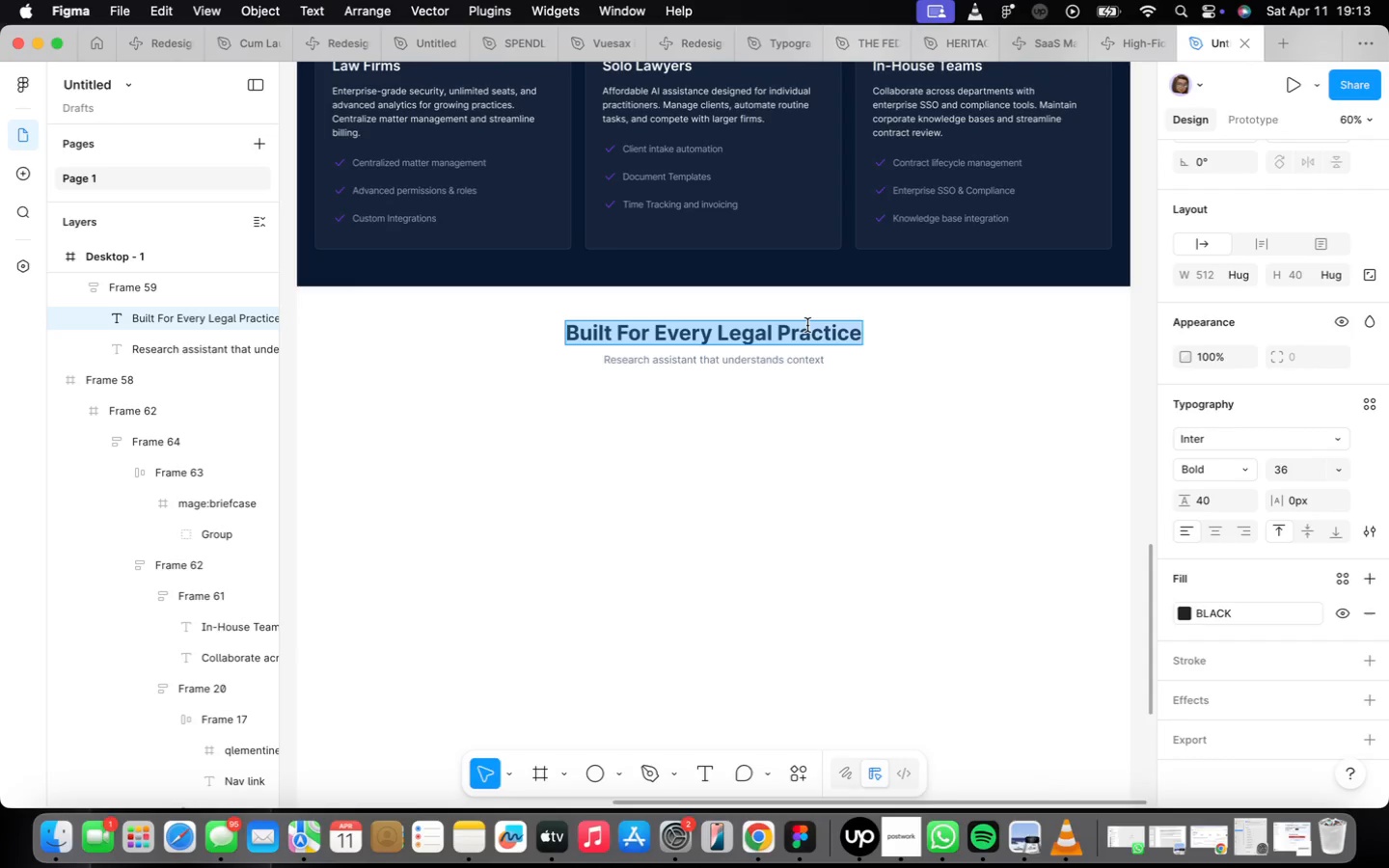 
wait(26.95)
 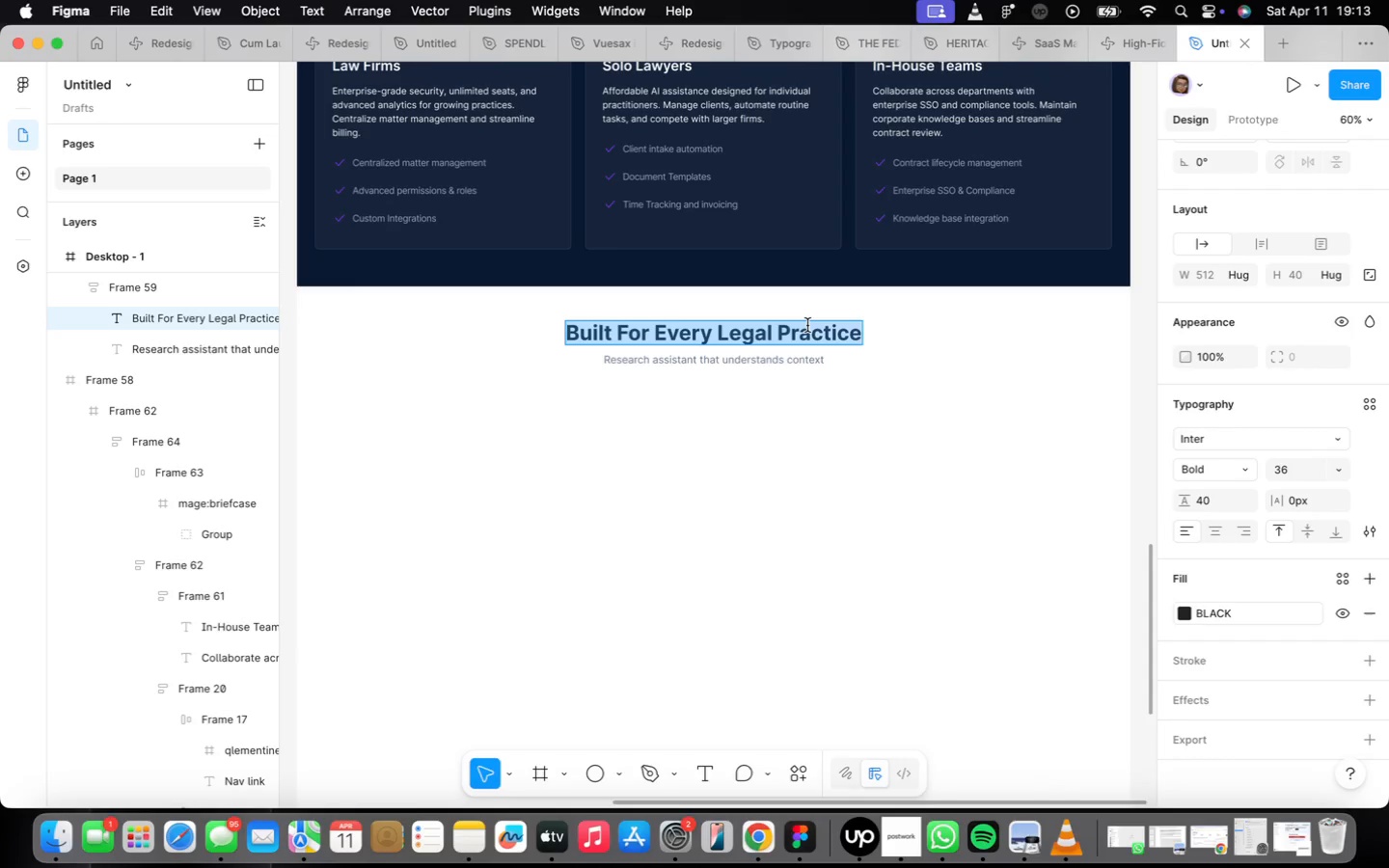 
type(Simple, transparent pricing)
 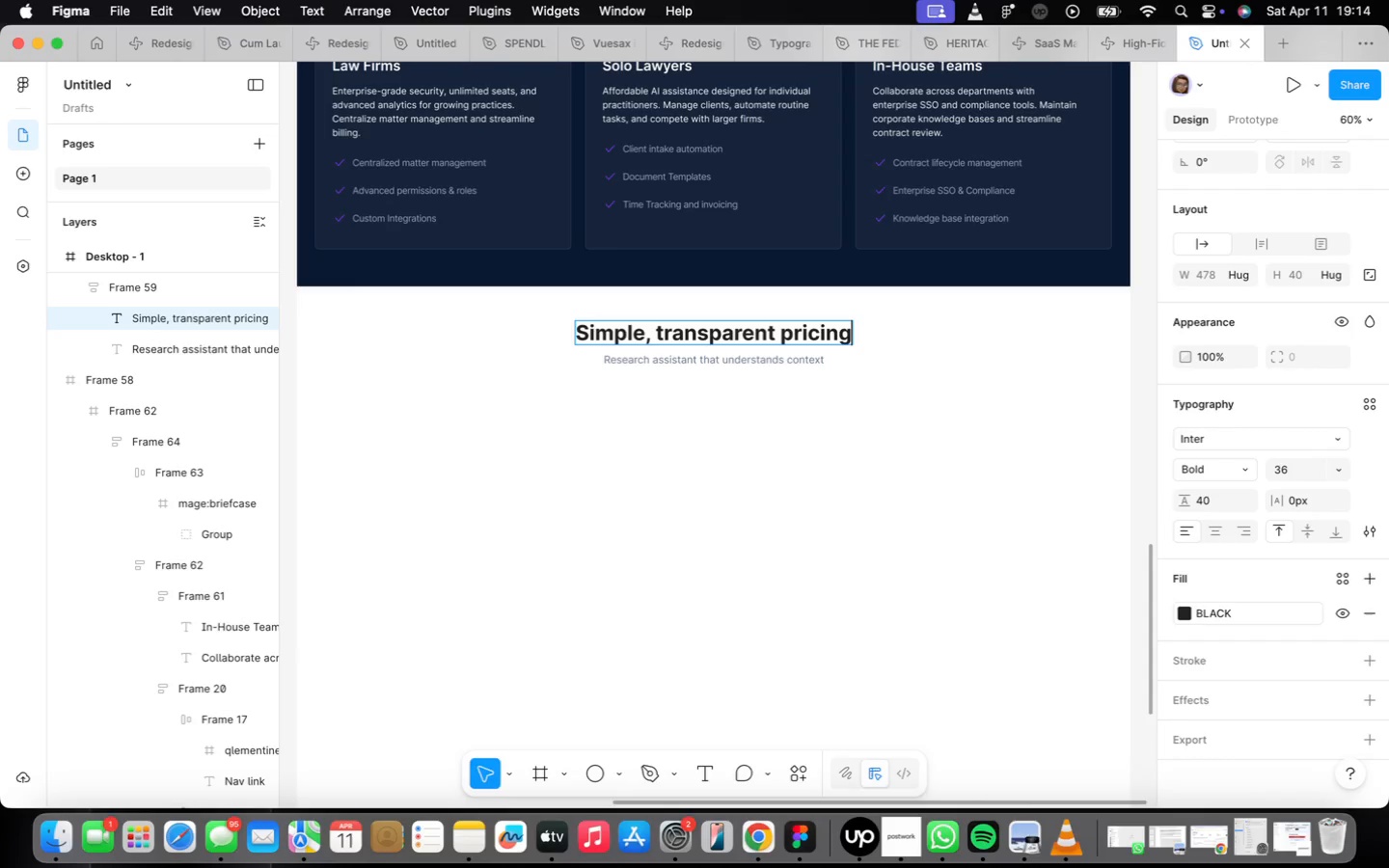 
wait(41.84)
 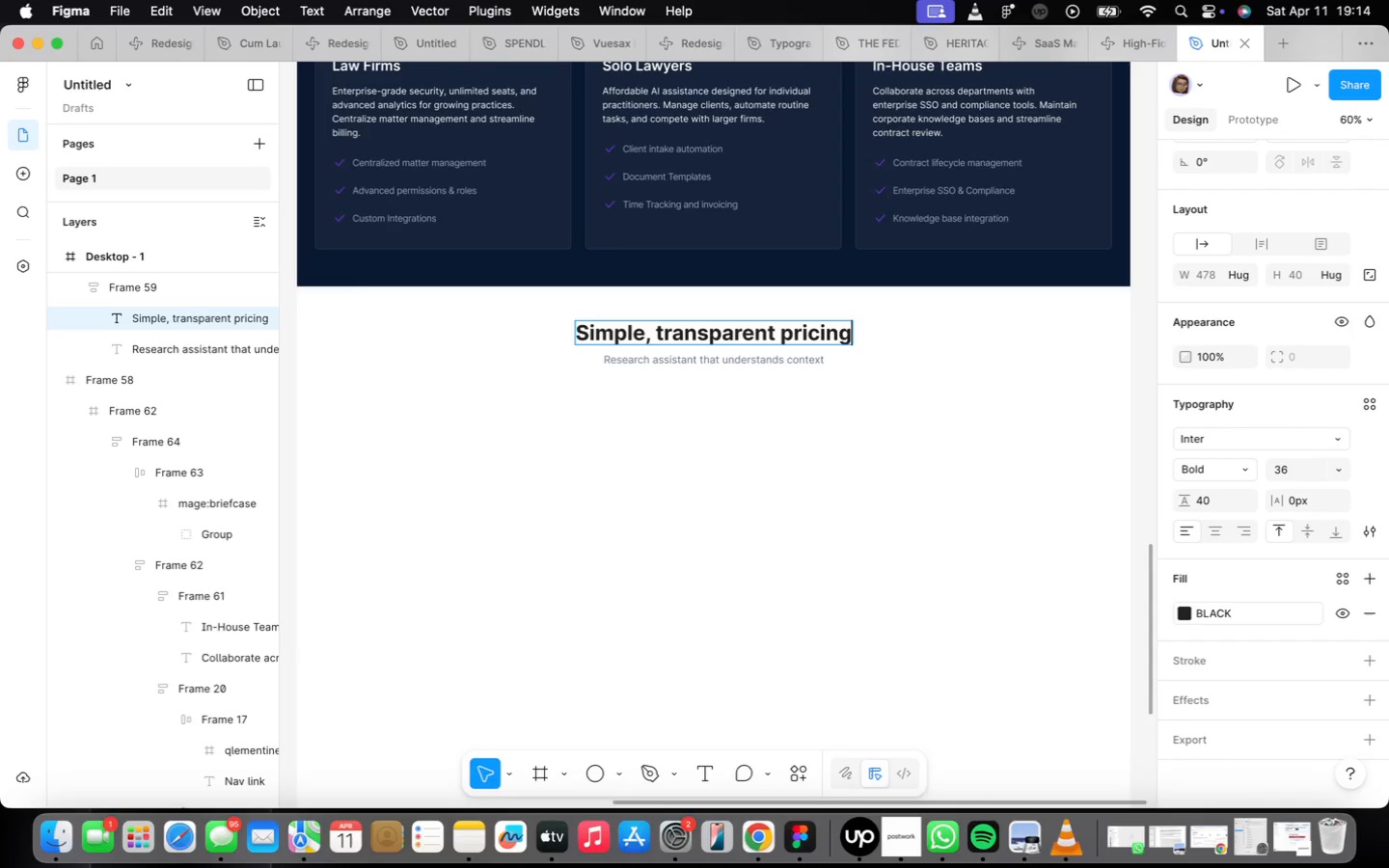 
double_click([688, 364])
 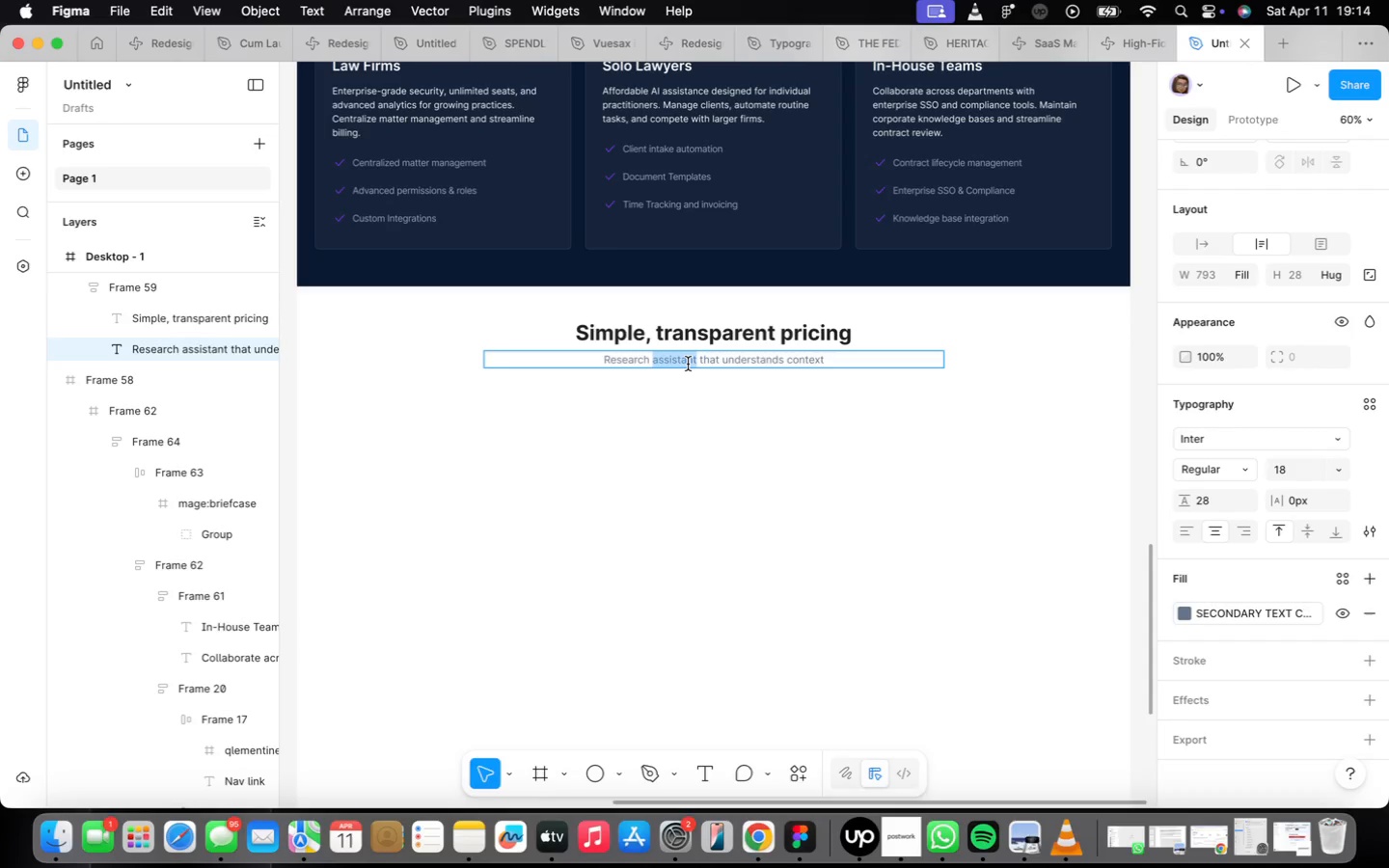 
triple_click([688, 364])
 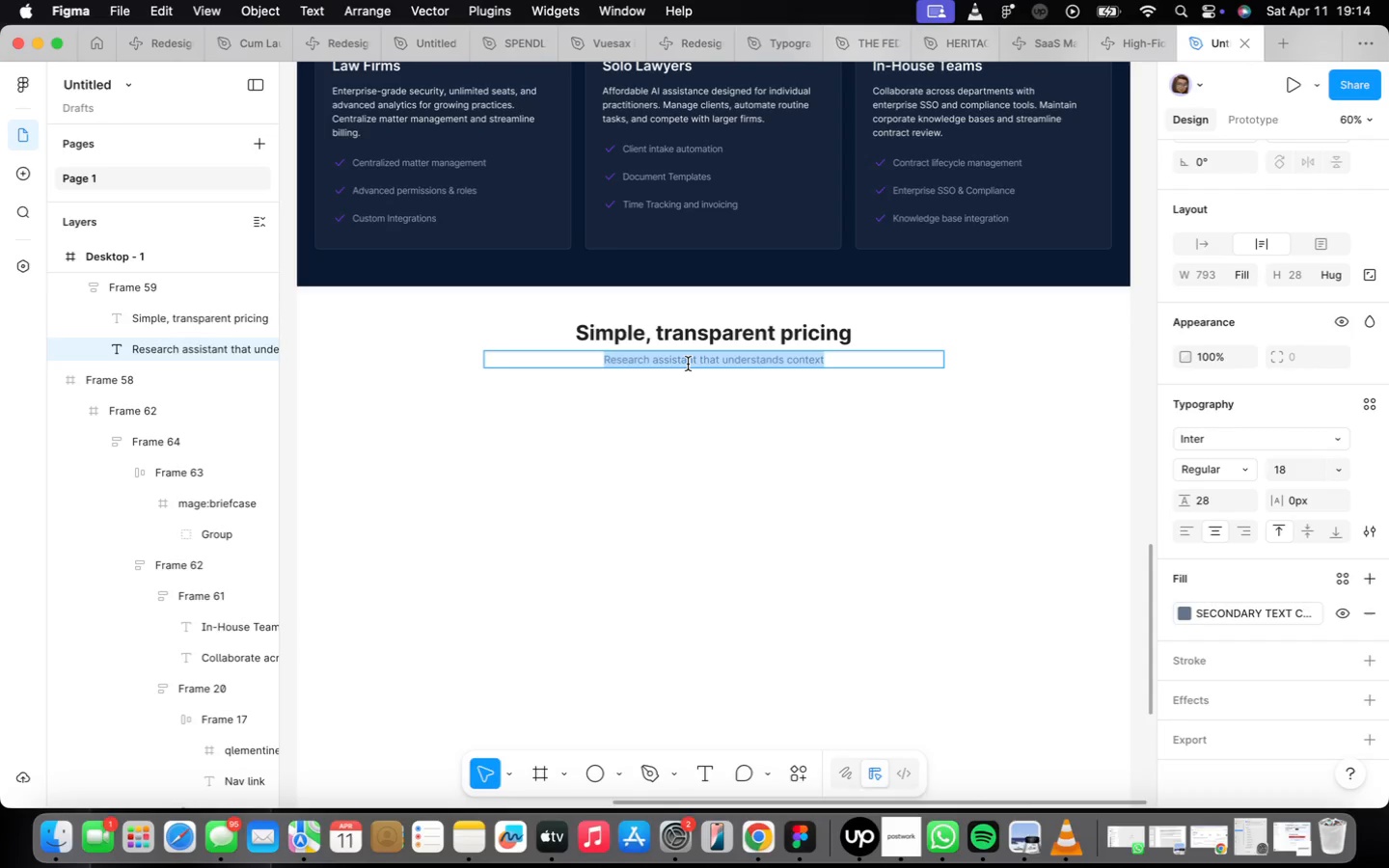 
triple_click([688, 364])
 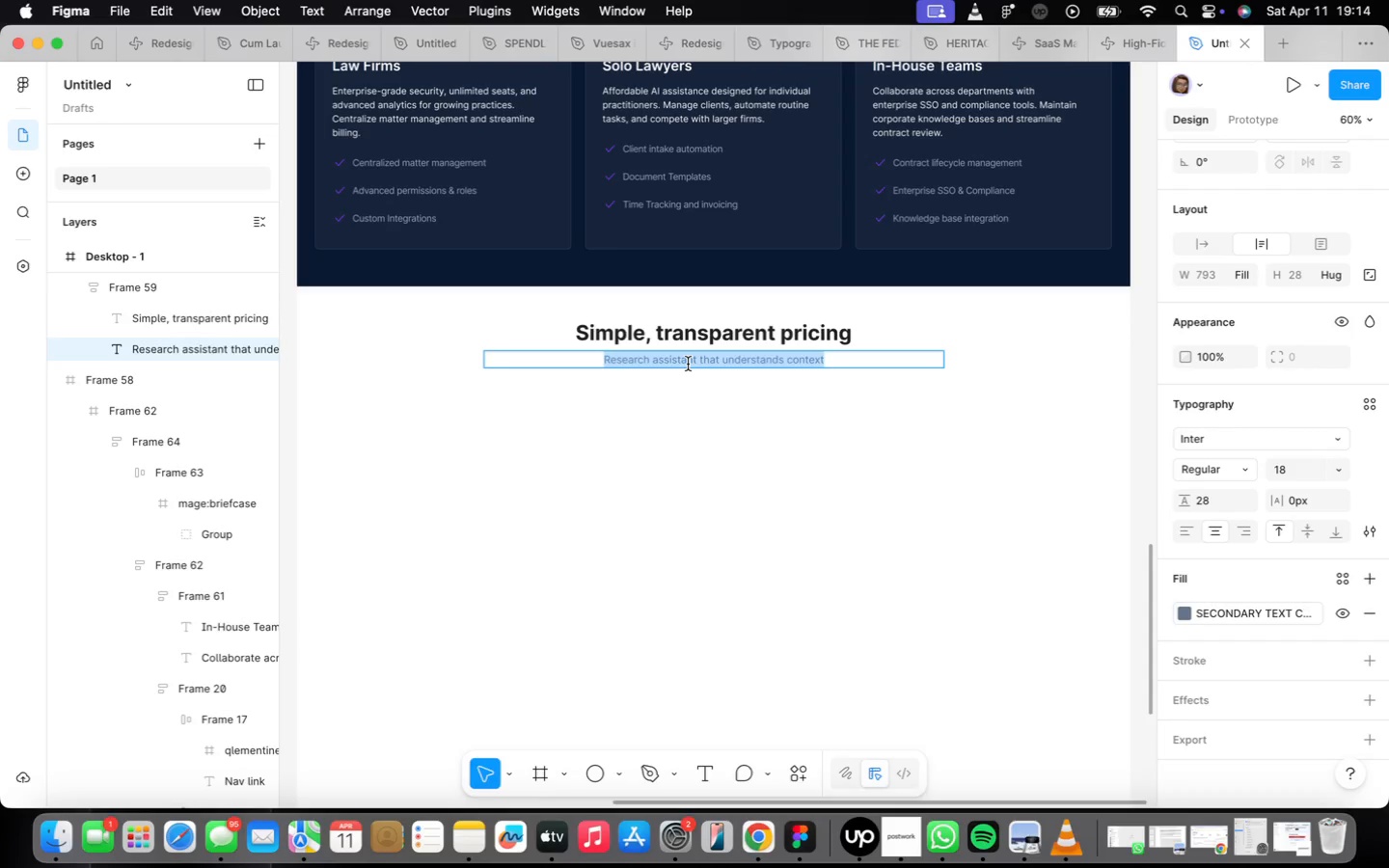 
type(Choose the plan )
 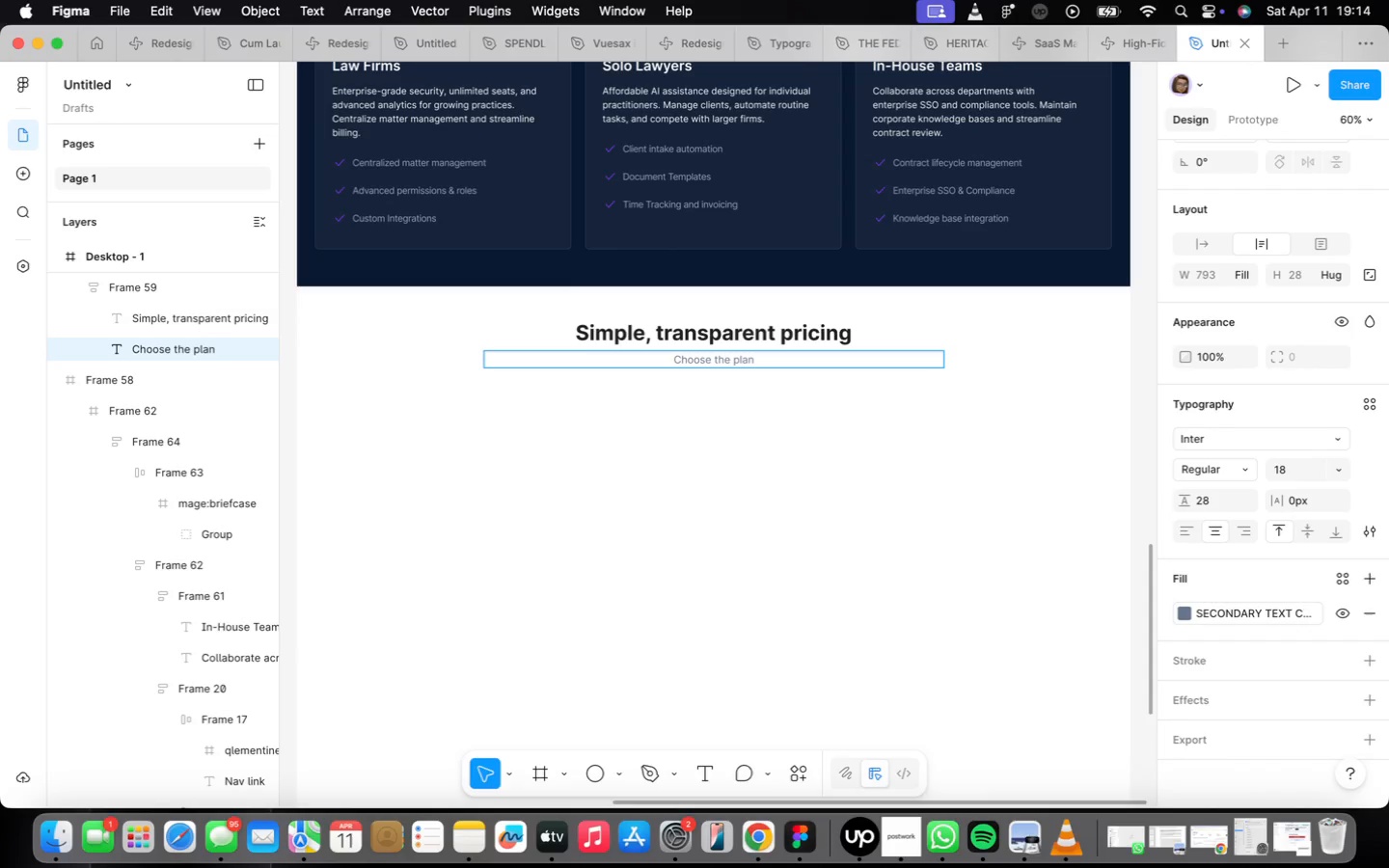 
wait(18.85)
 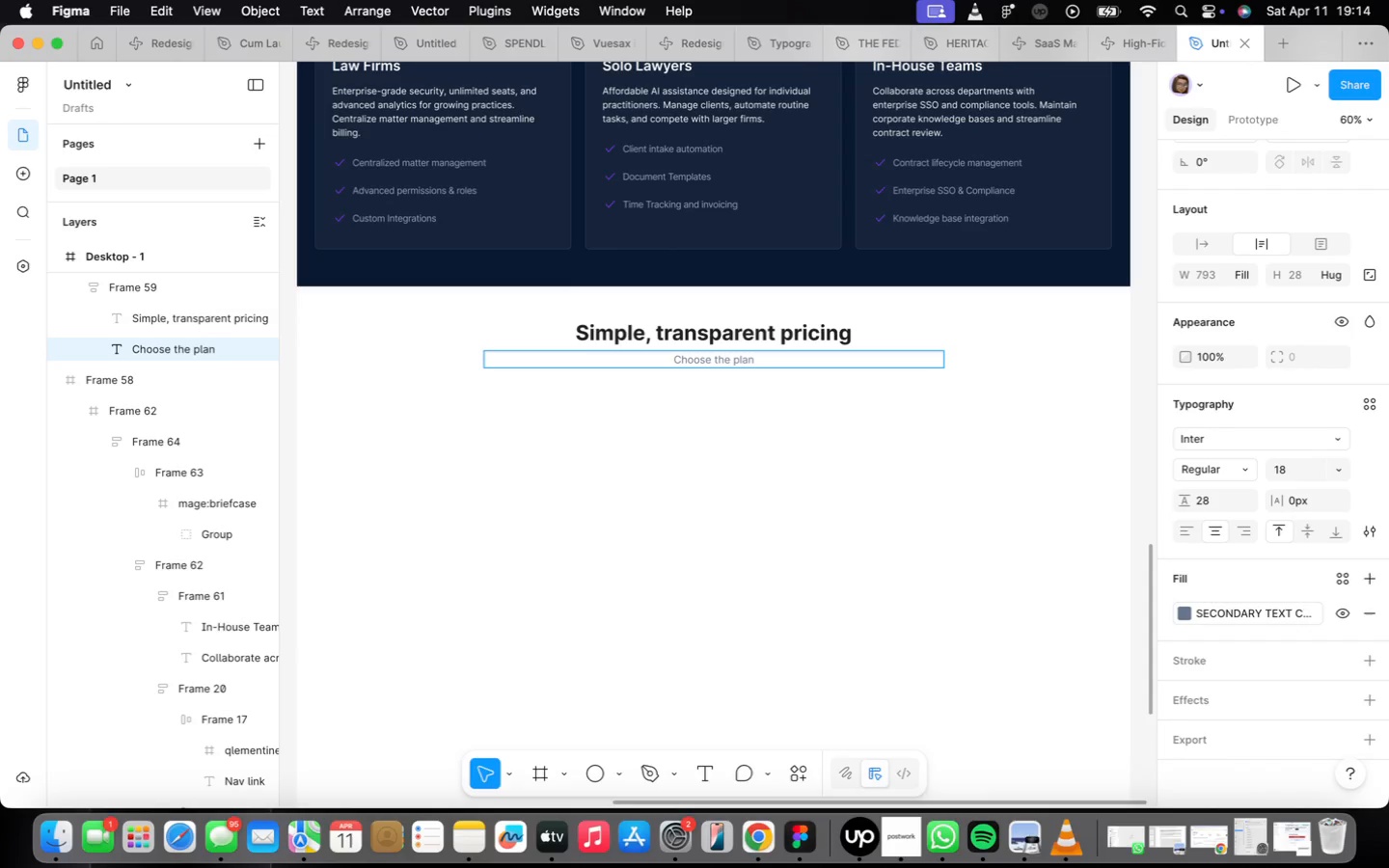 
type(r)
key(Backspace)
type(tah)
key(Backspace)
key(Backspace)
type(hat scales with your practice.)
 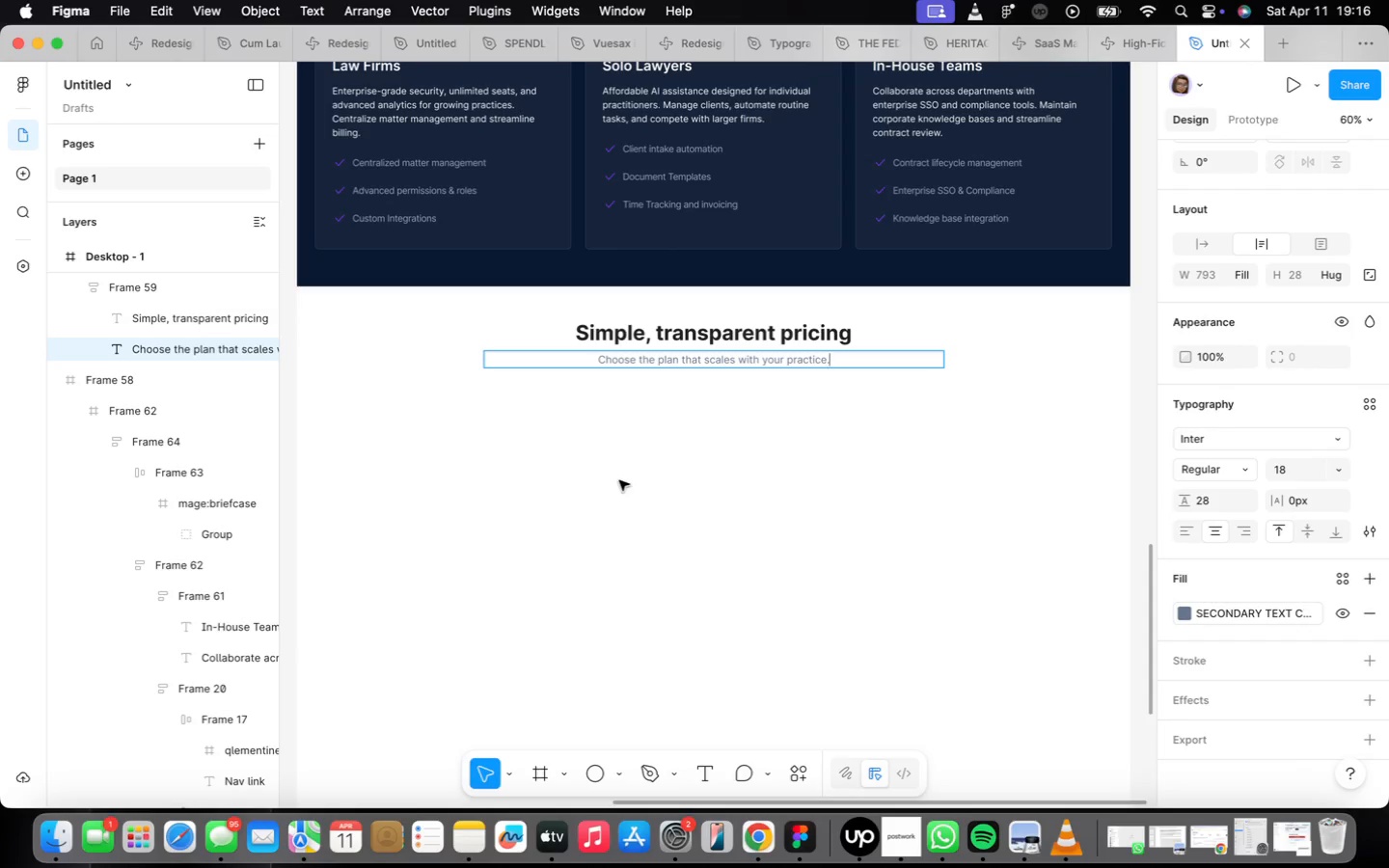 